 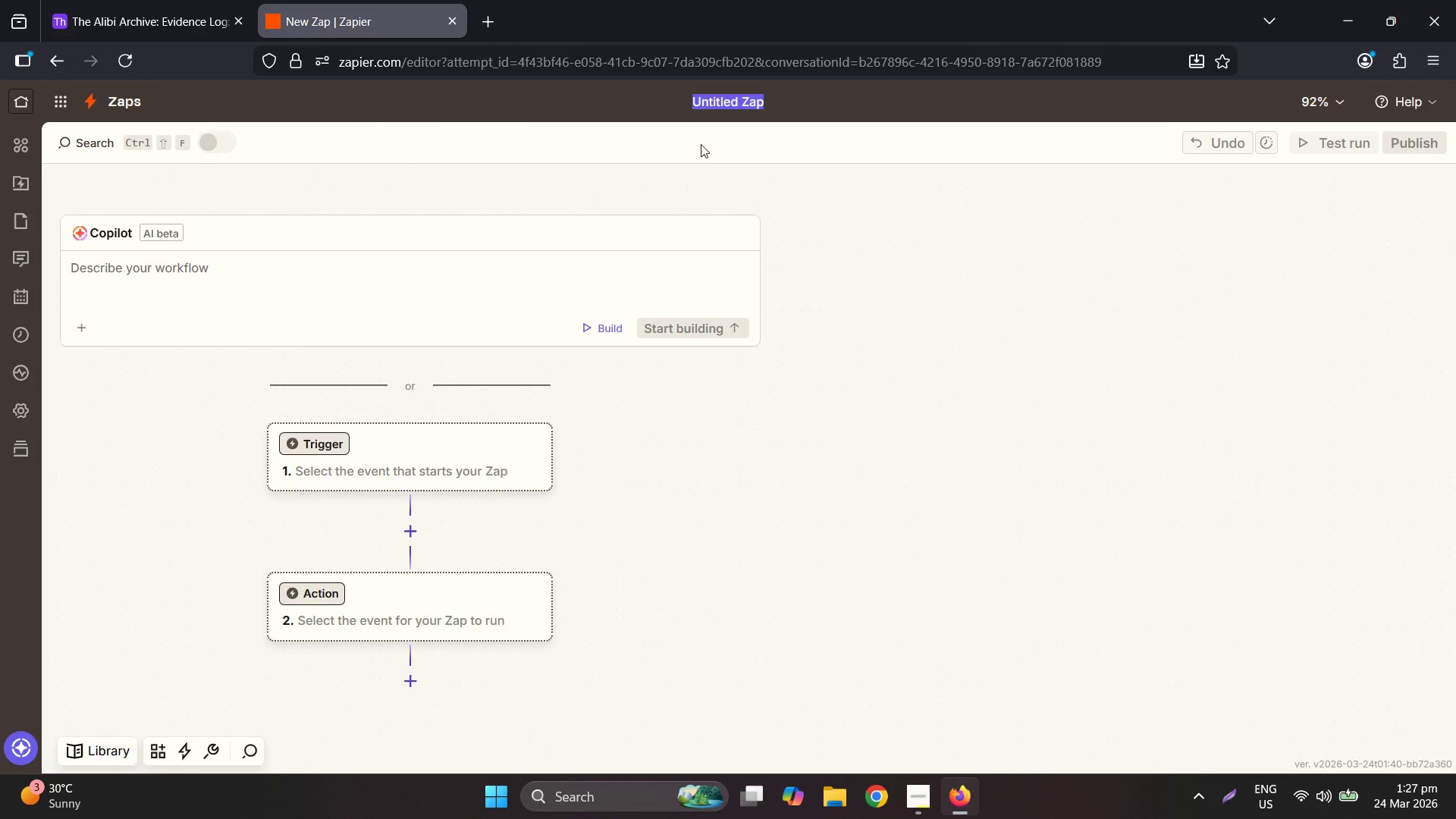 
key(Control+V)
 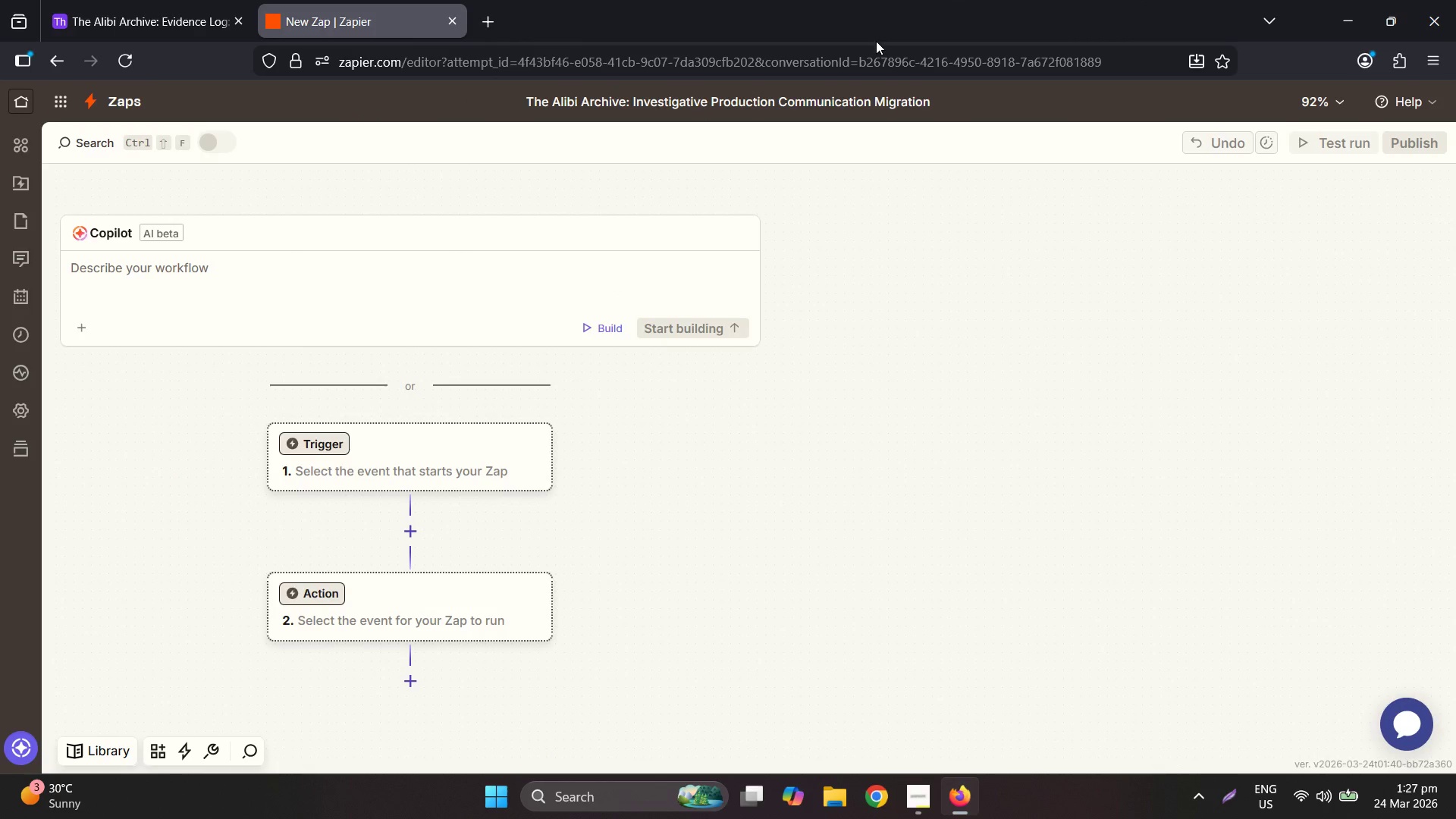 
left_click([915, 287])
 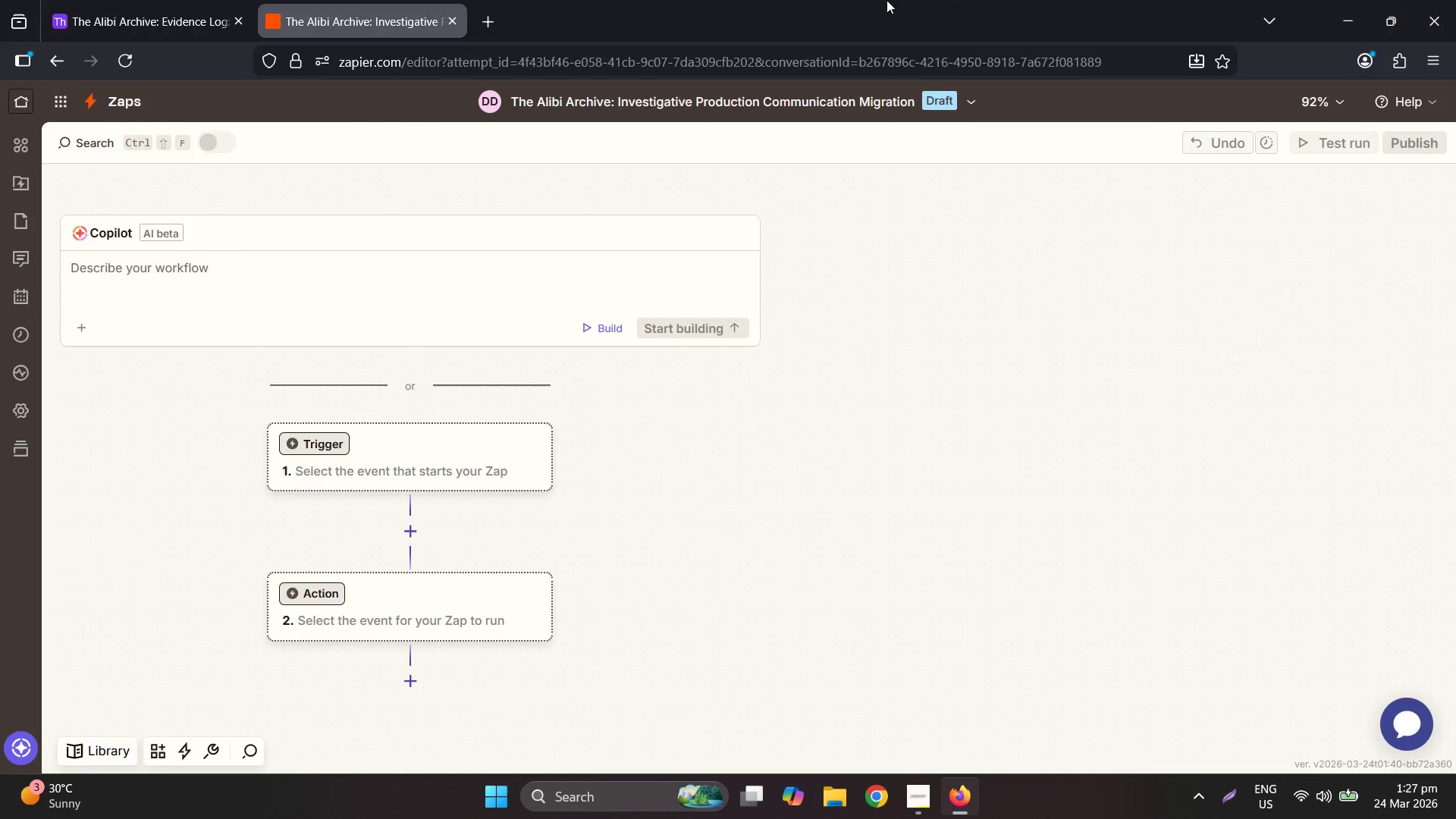 
left_click_drag(start_coordinate=[886, 1], to_coordinate=[1455, 242])
 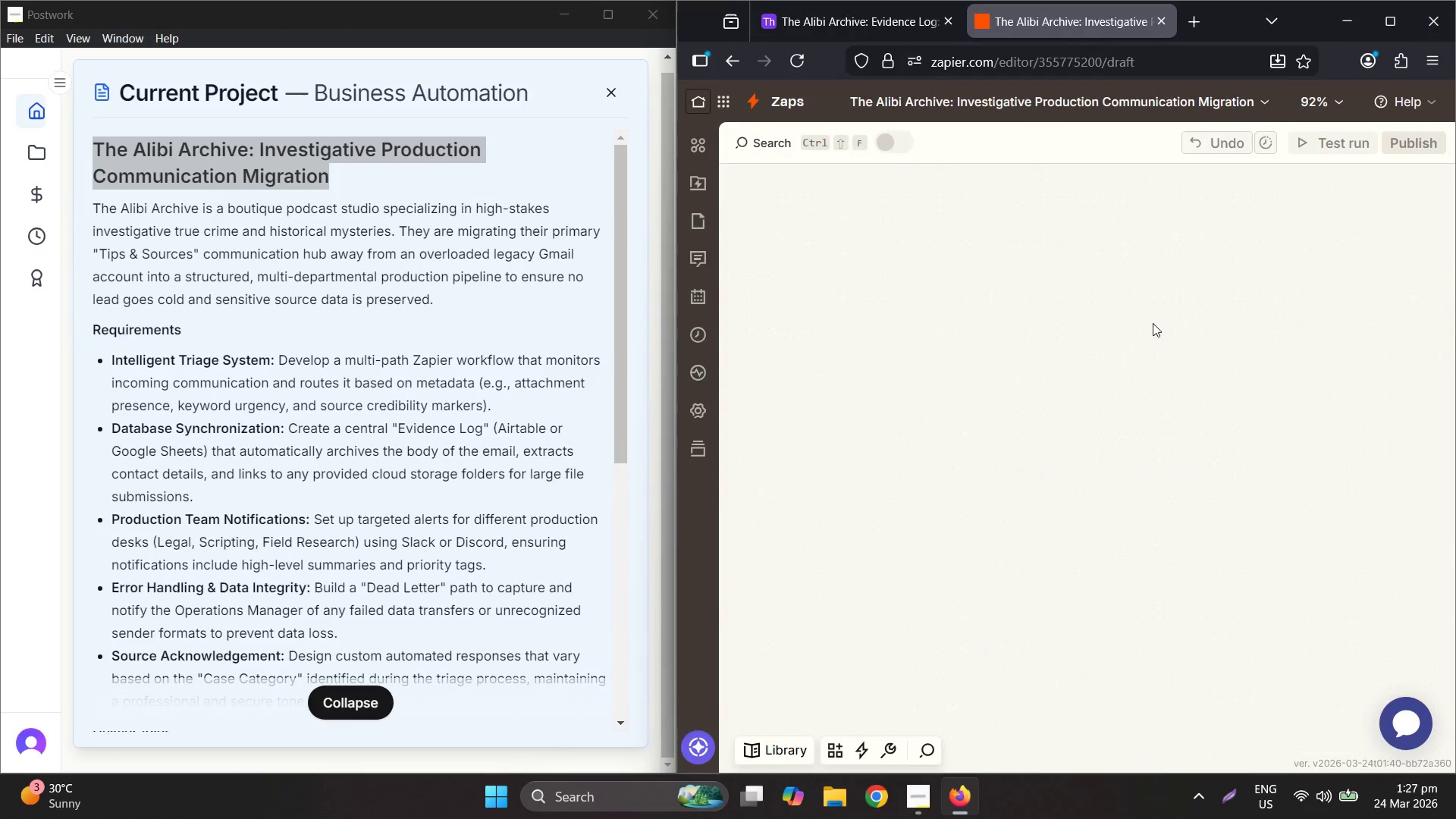 
mouse_move([1069, 334])
 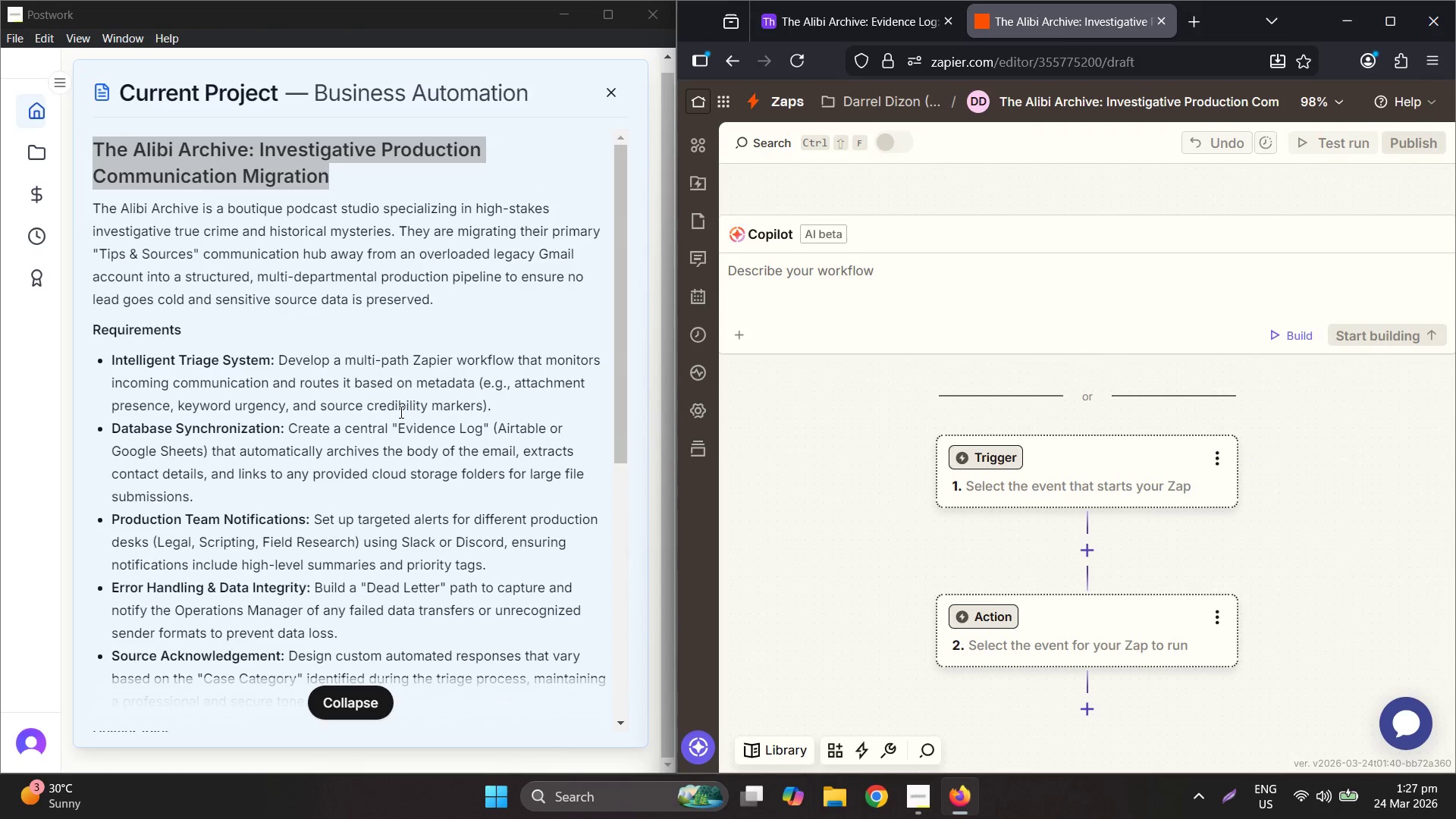 
scroll: coordinate [933, 388], scroll_direction: down, amount: 4.0
 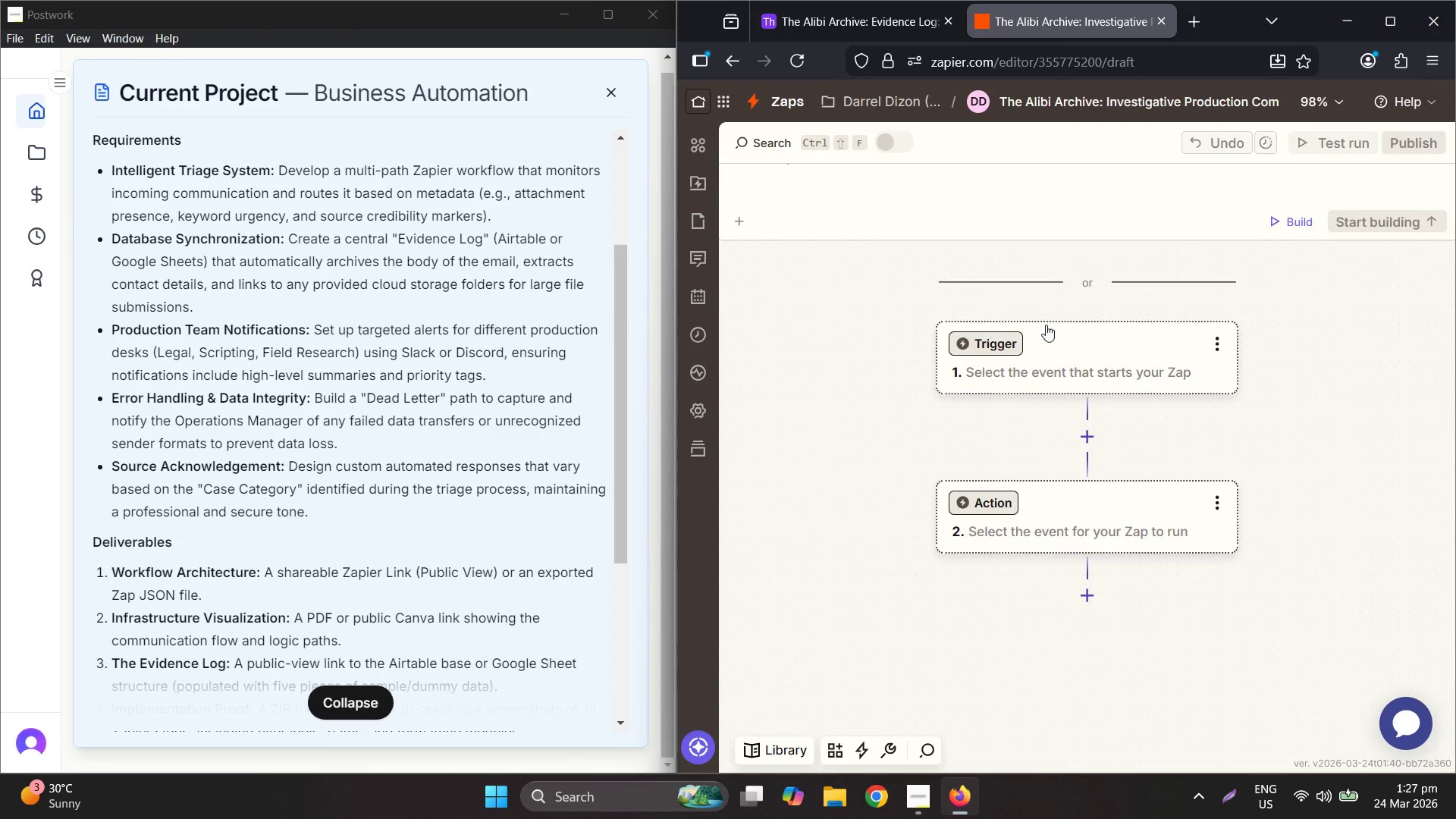 
left_click([1096, 372])
 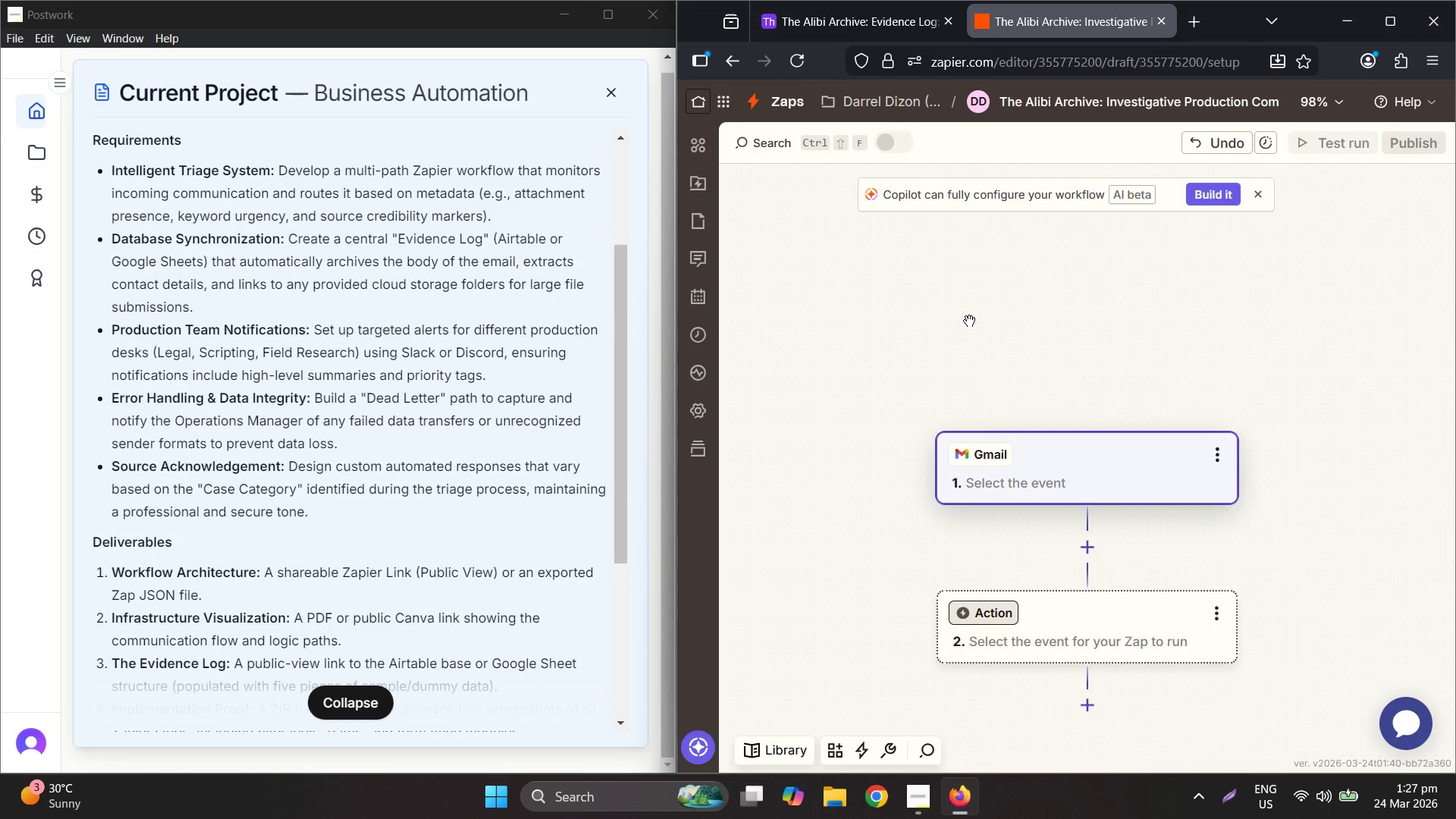 
wait(6.66)
 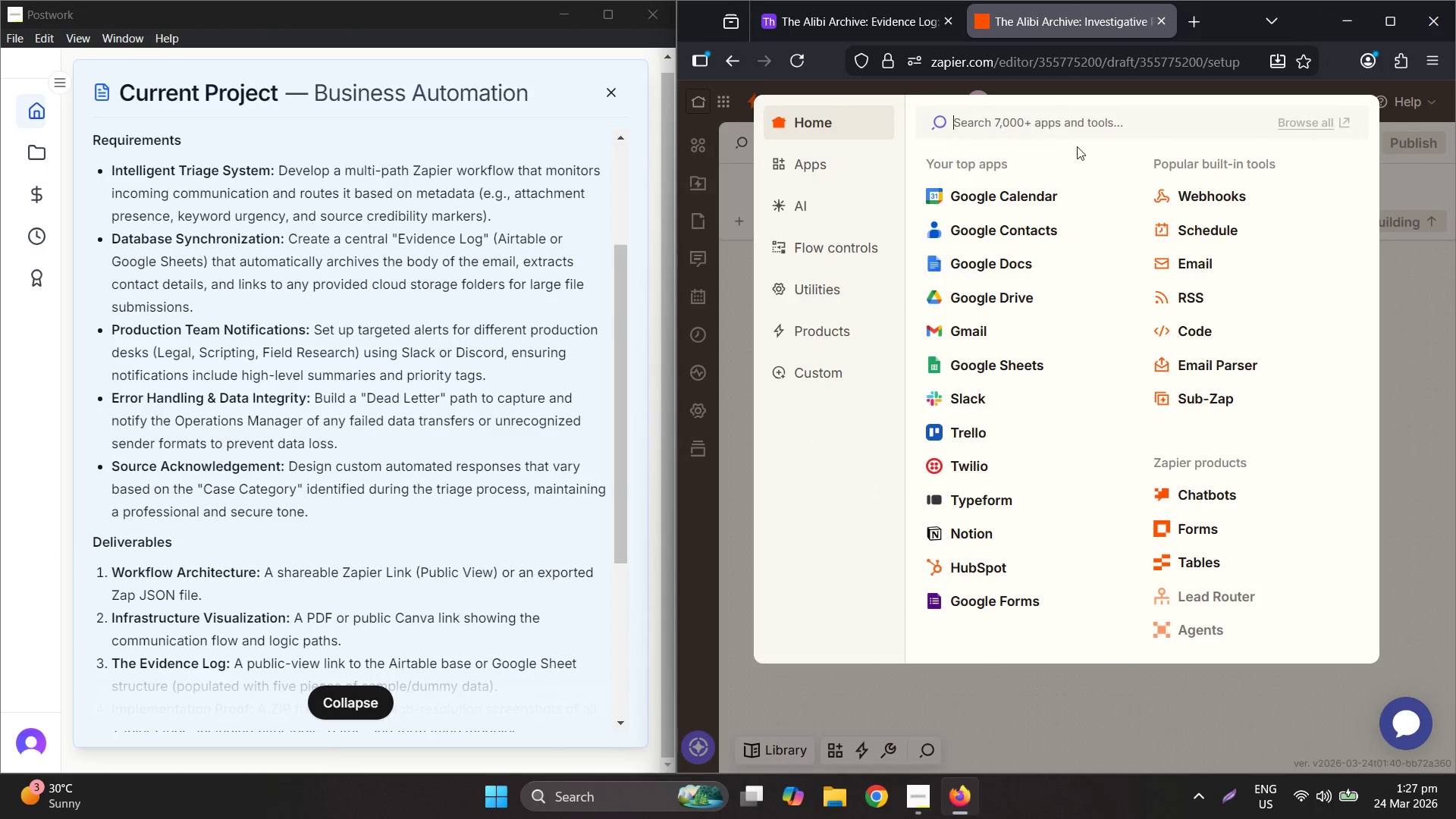 
left_click([1160, 404])
 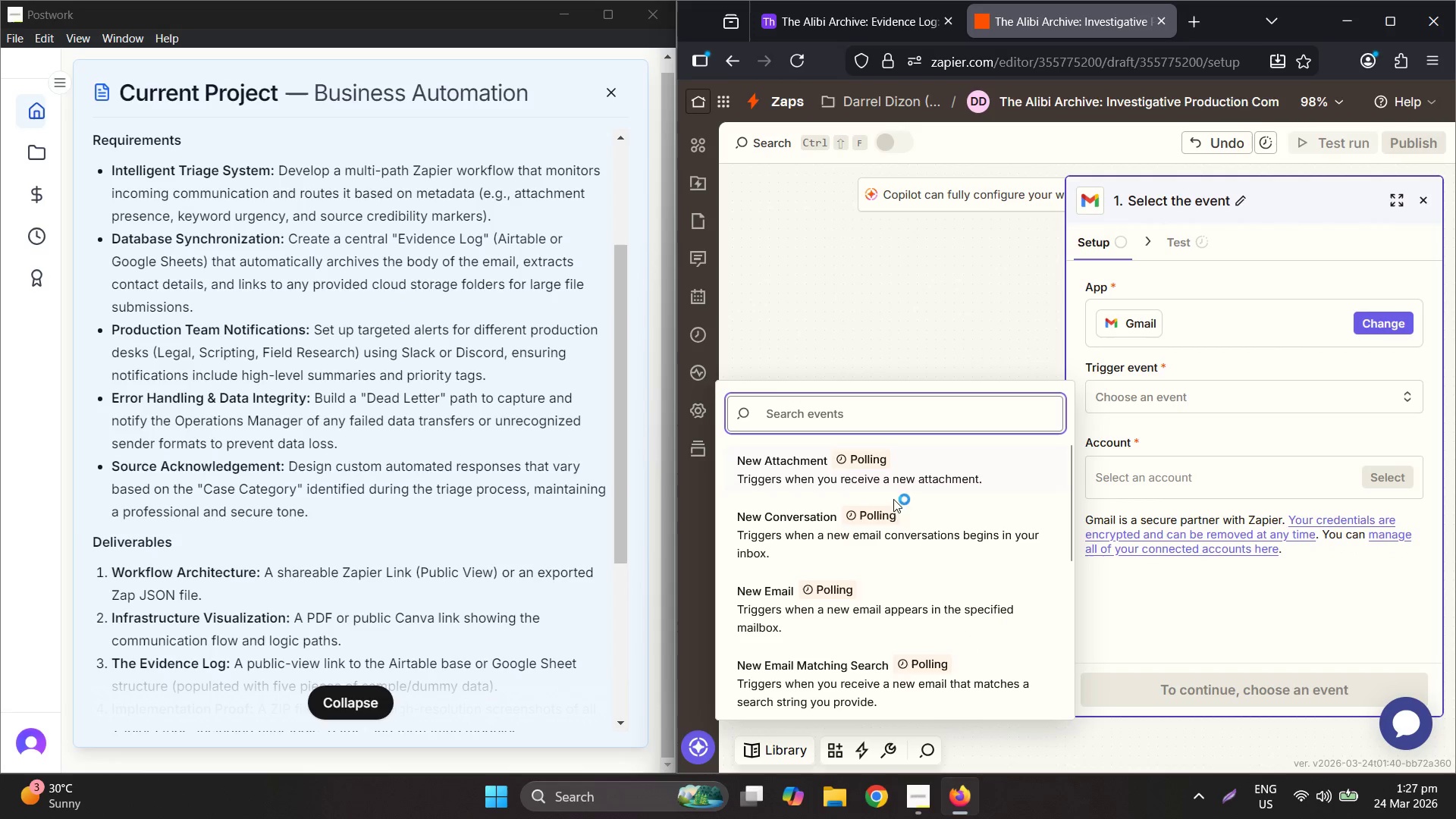 
scroll: coordinate [890, 503], scroll_direction: down, amount: 1.0
 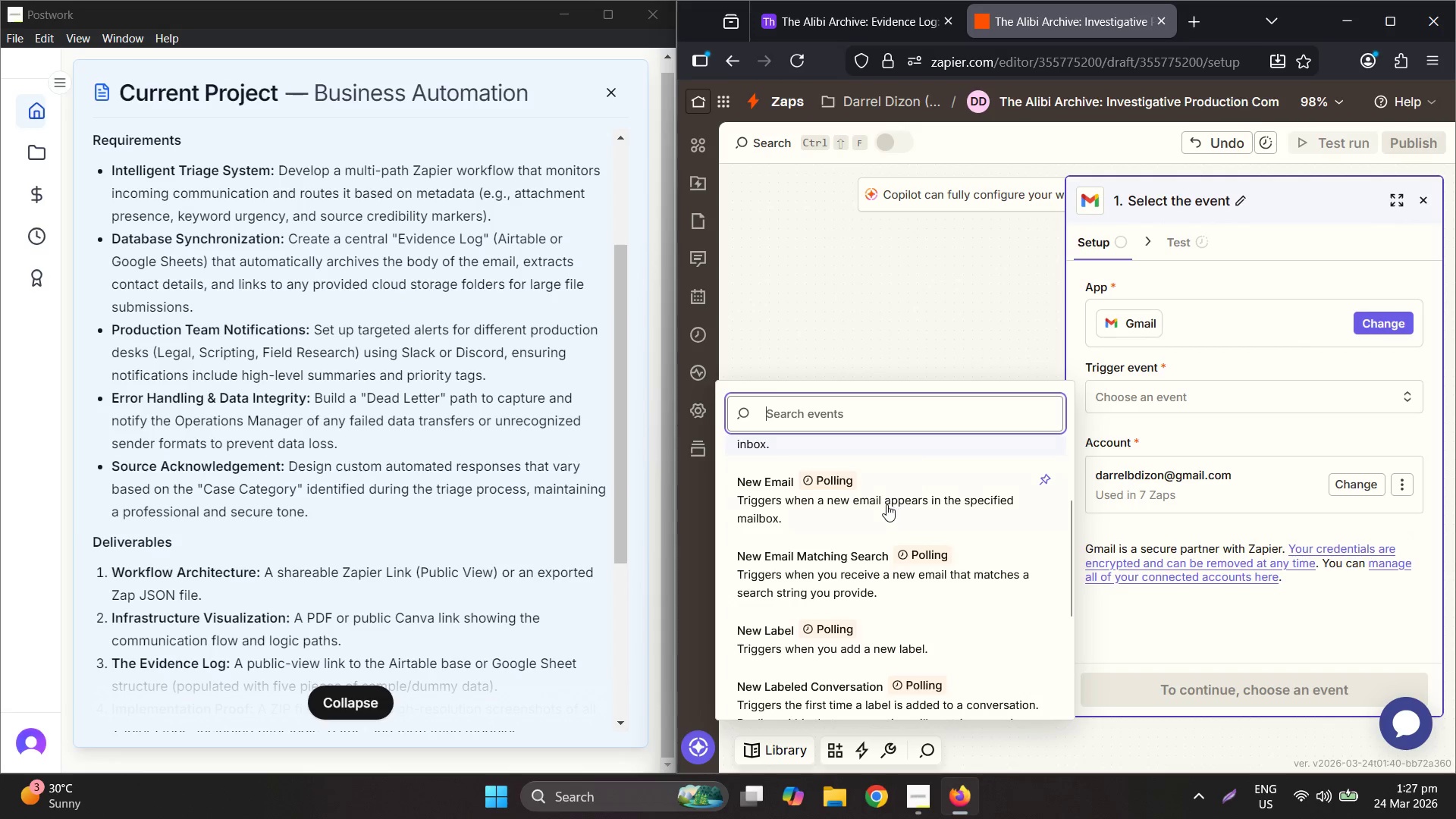 
left_click([886, 504])
 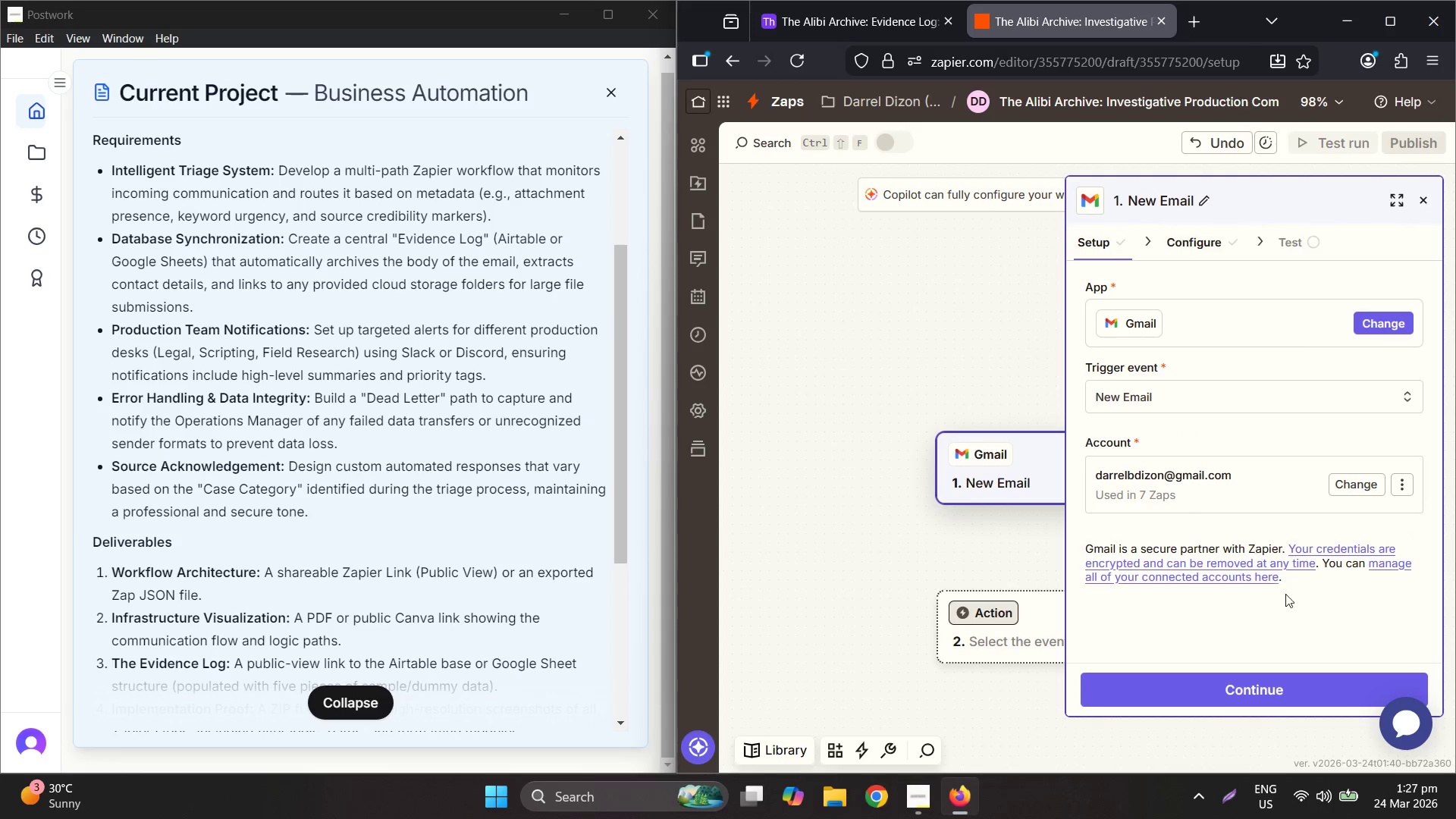 
left_click([1293, 692])
 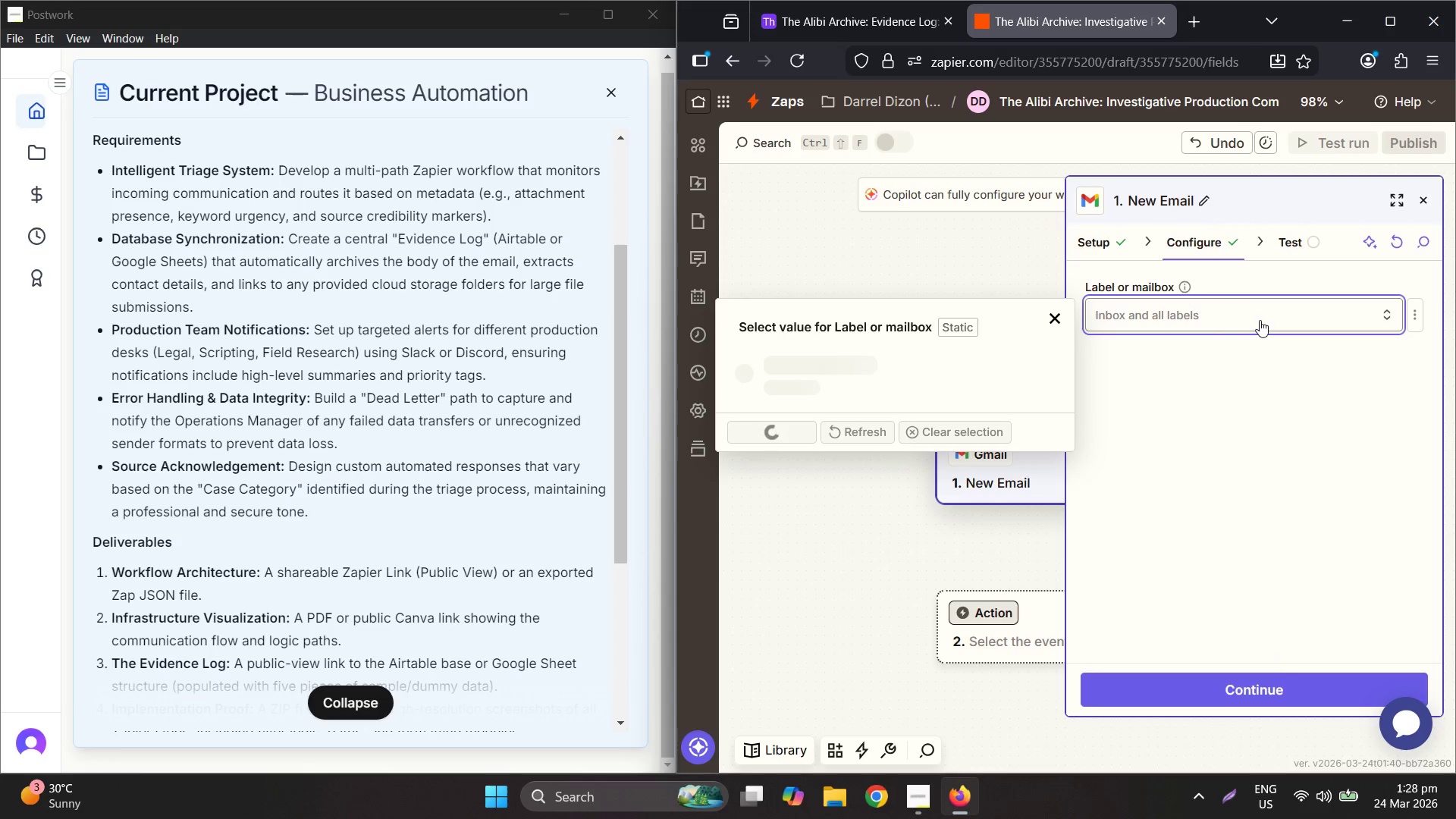 
wait(12.5)
 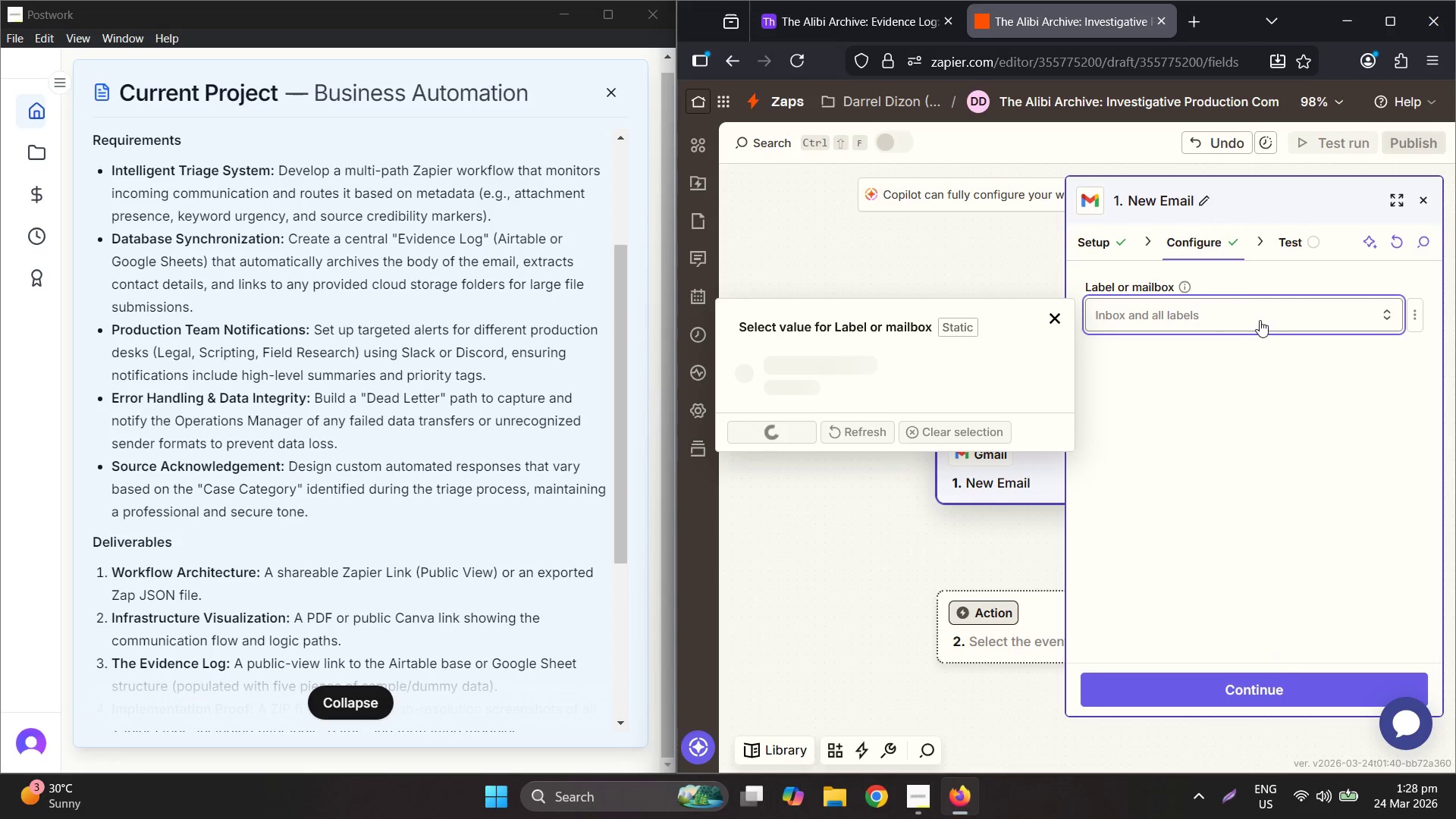 
type(gma)
 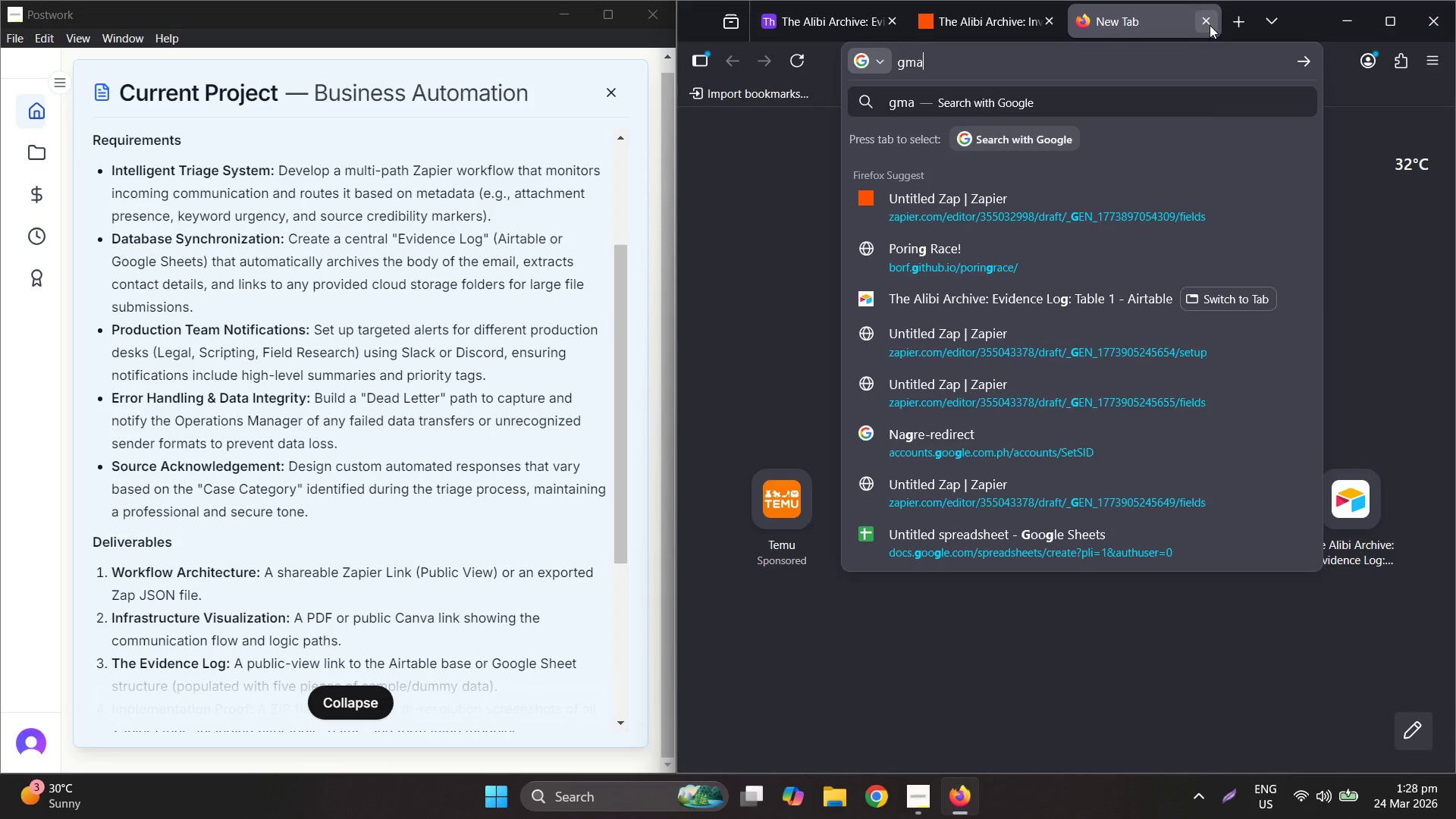 
key(Enter)
 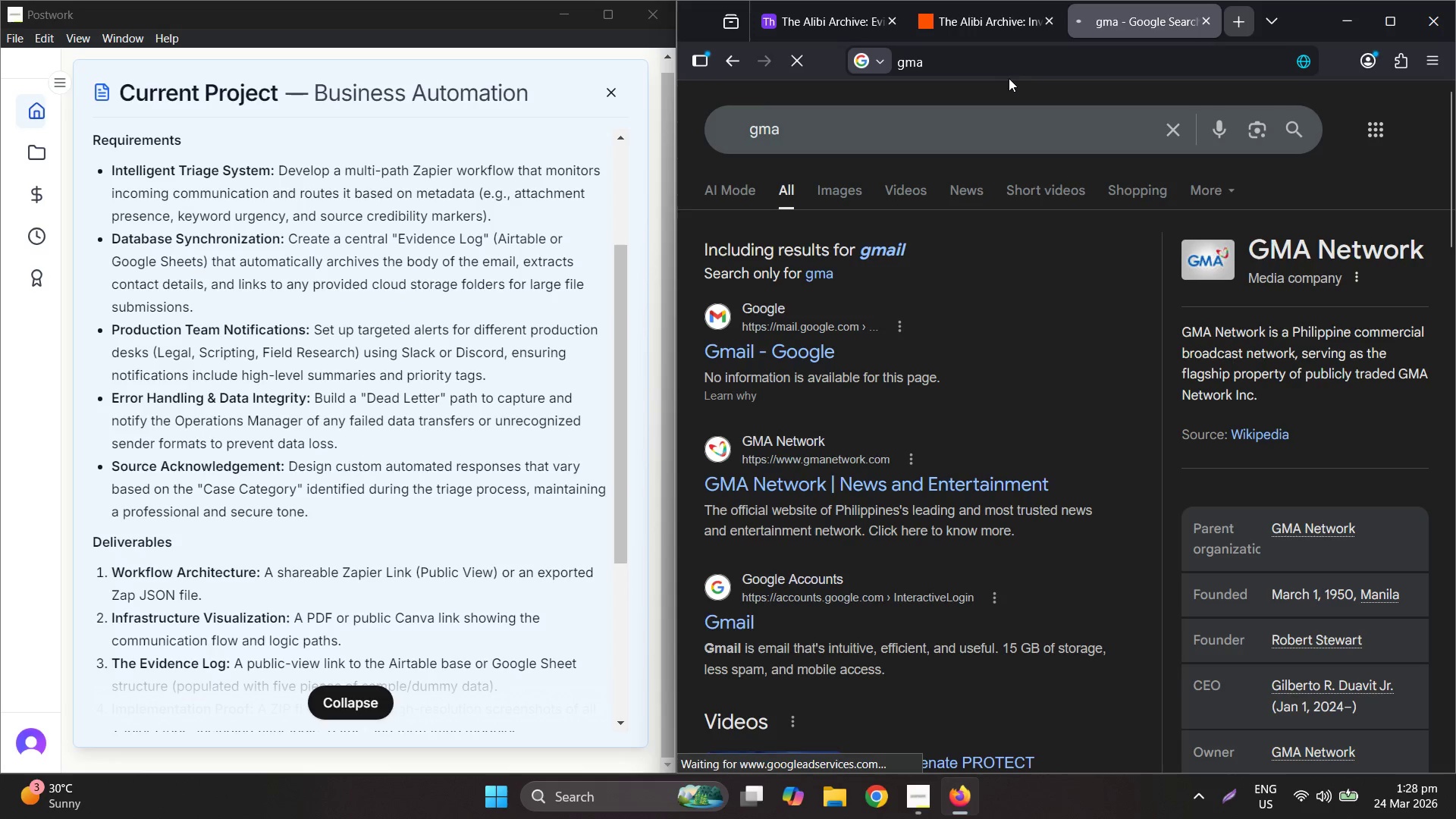 
left_click([753, 347])
 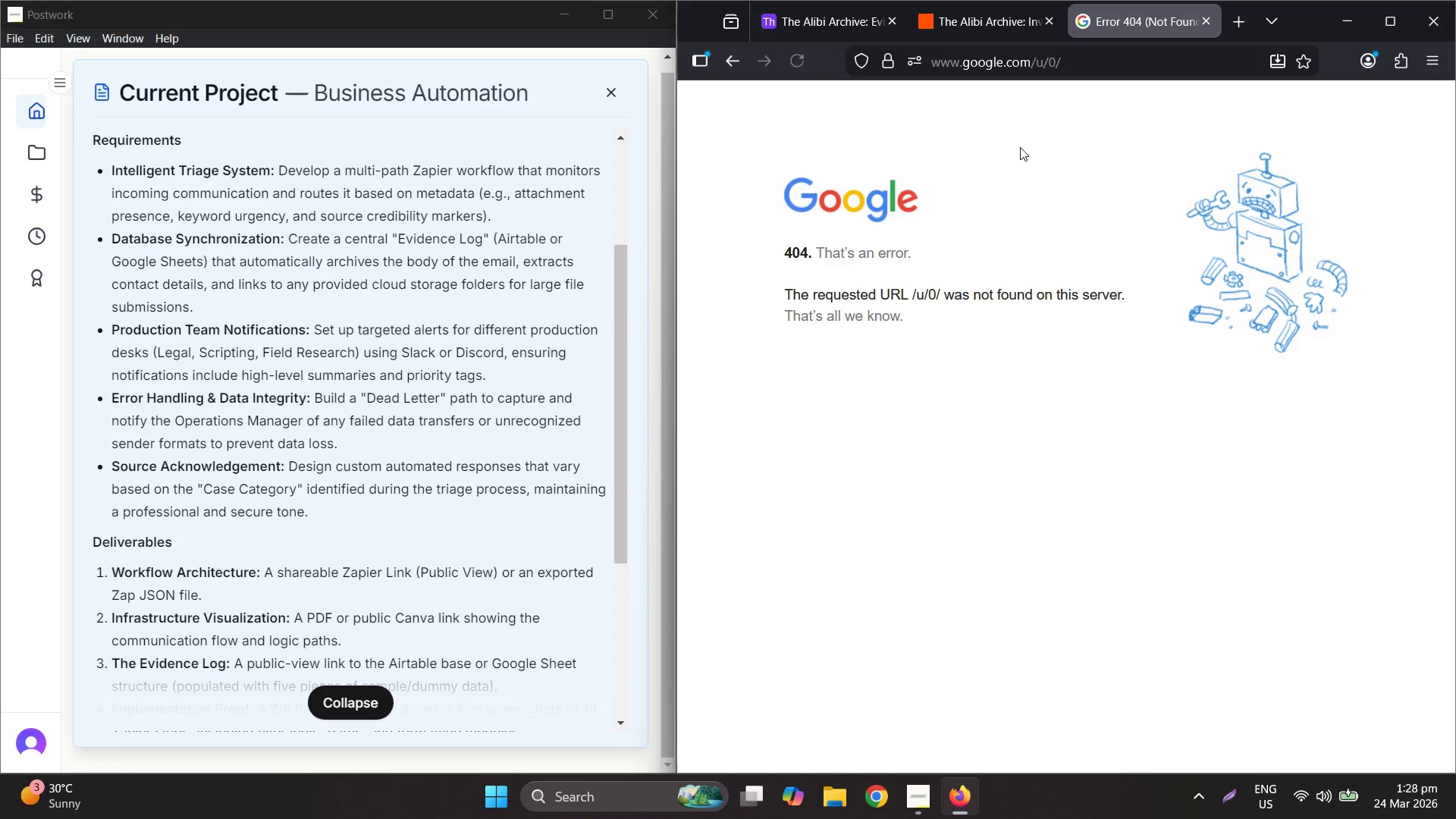 
left_click([1039, 53])
 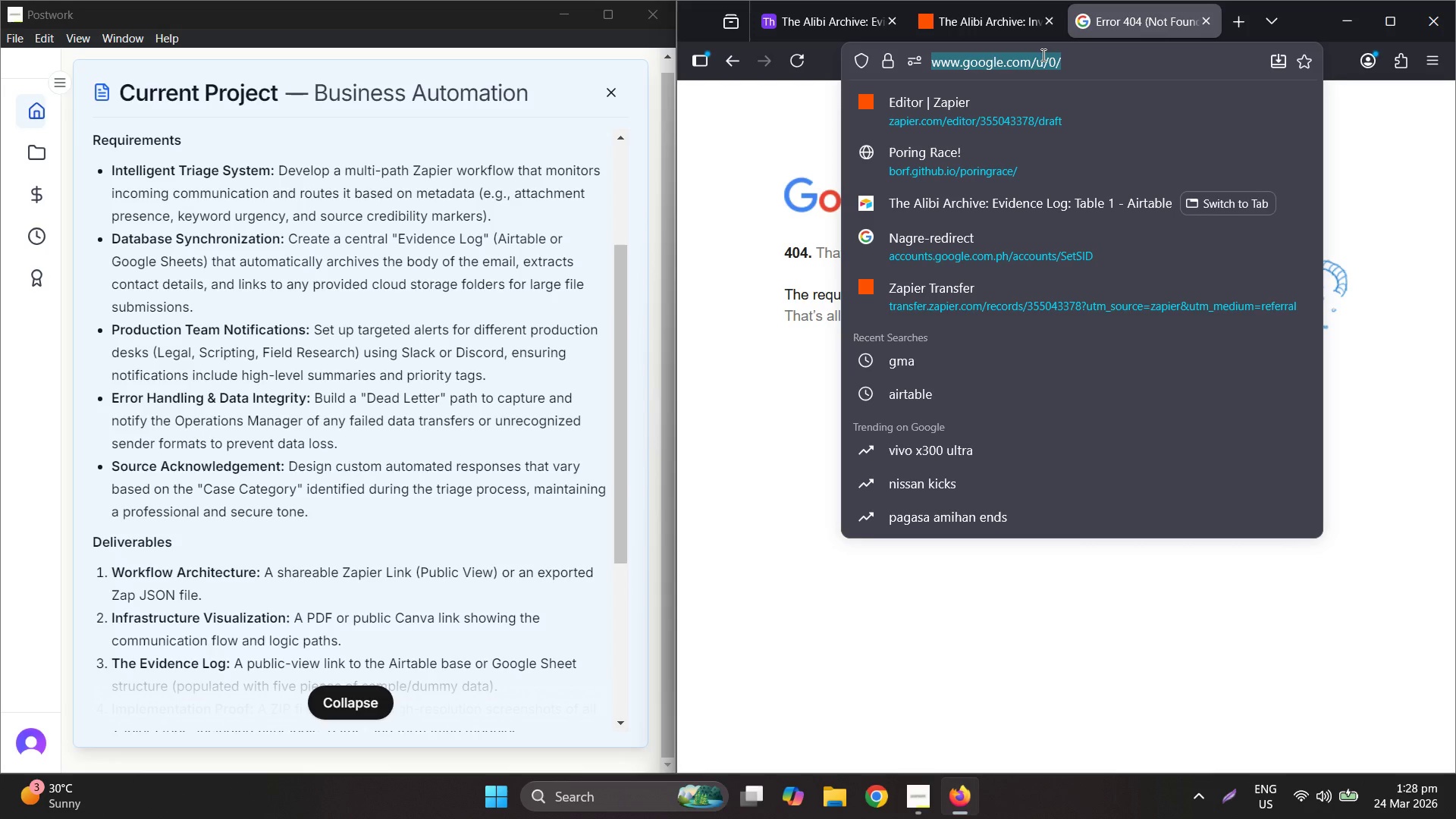 
type(gmail.com)
 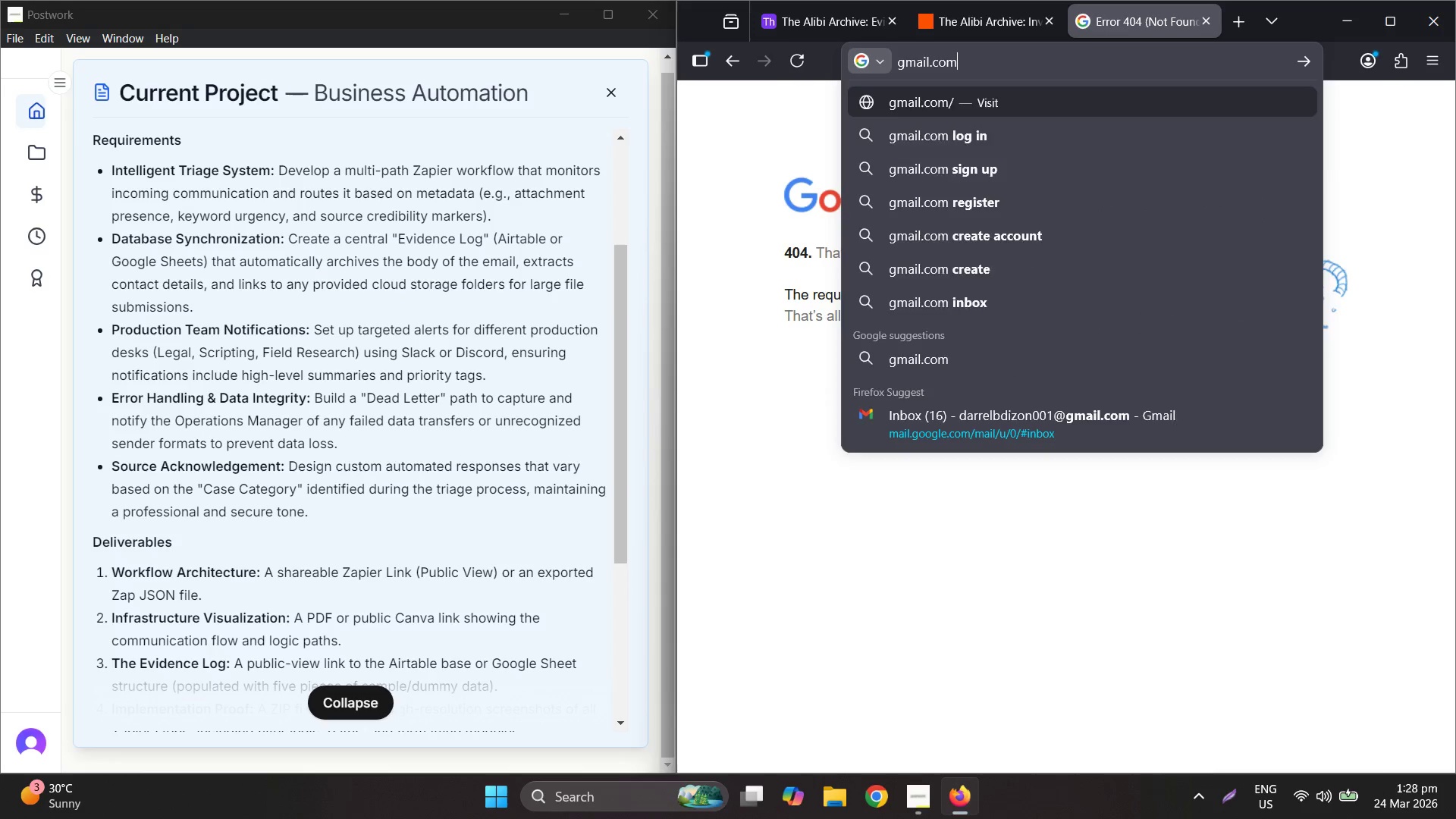 
key(Enter)
 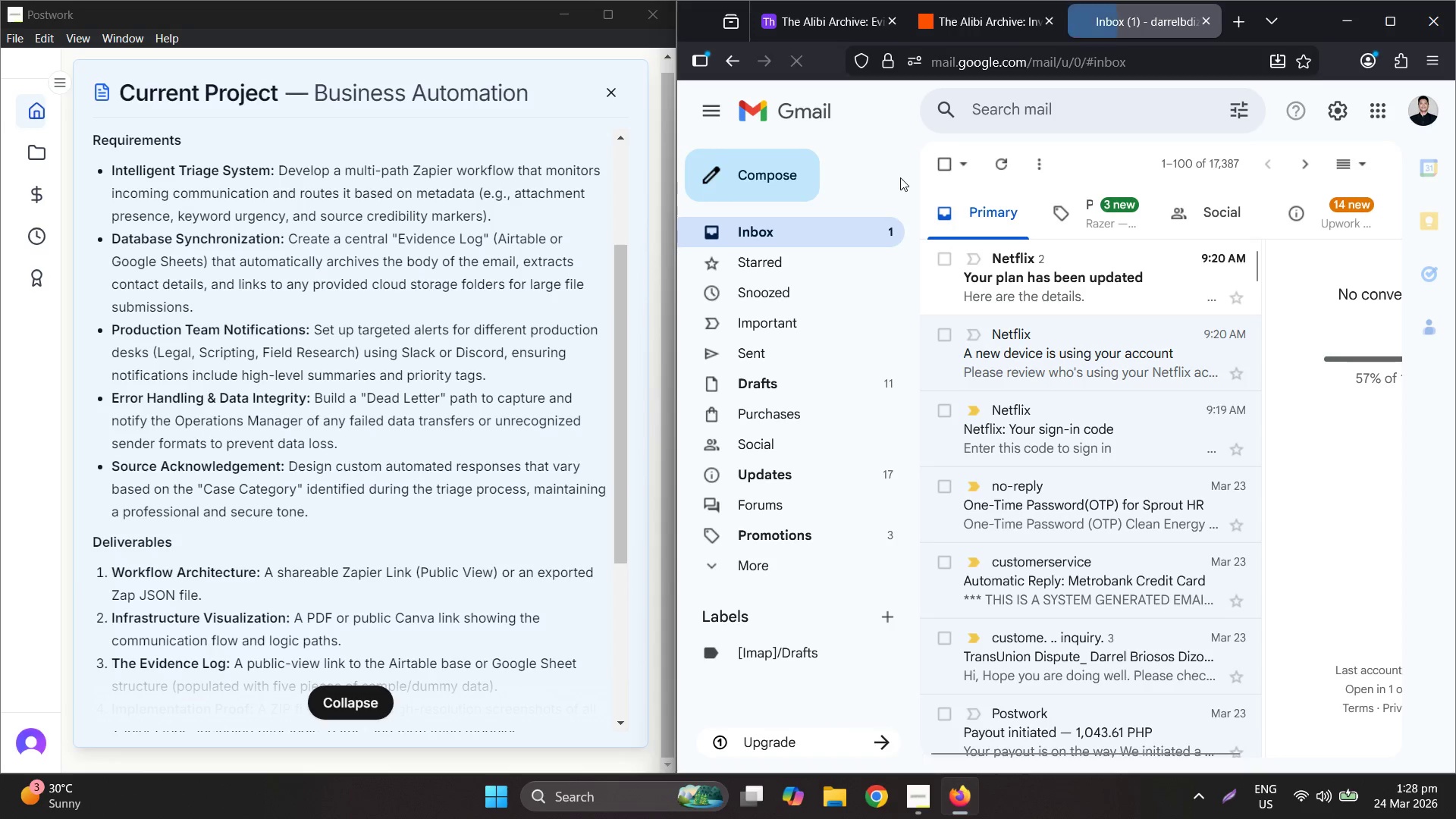 
wait(5.16)
 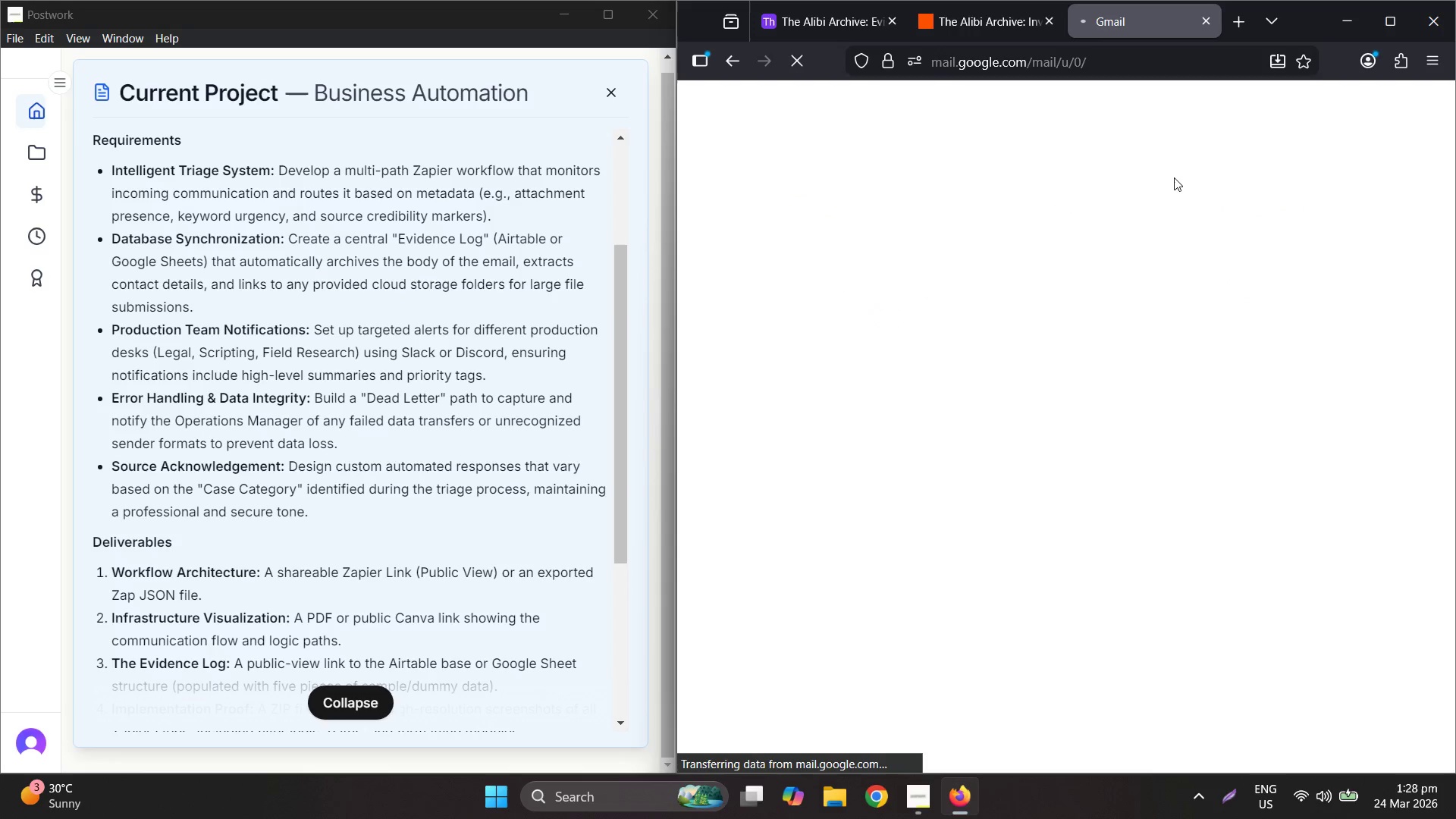 
left_click([715, 111])
 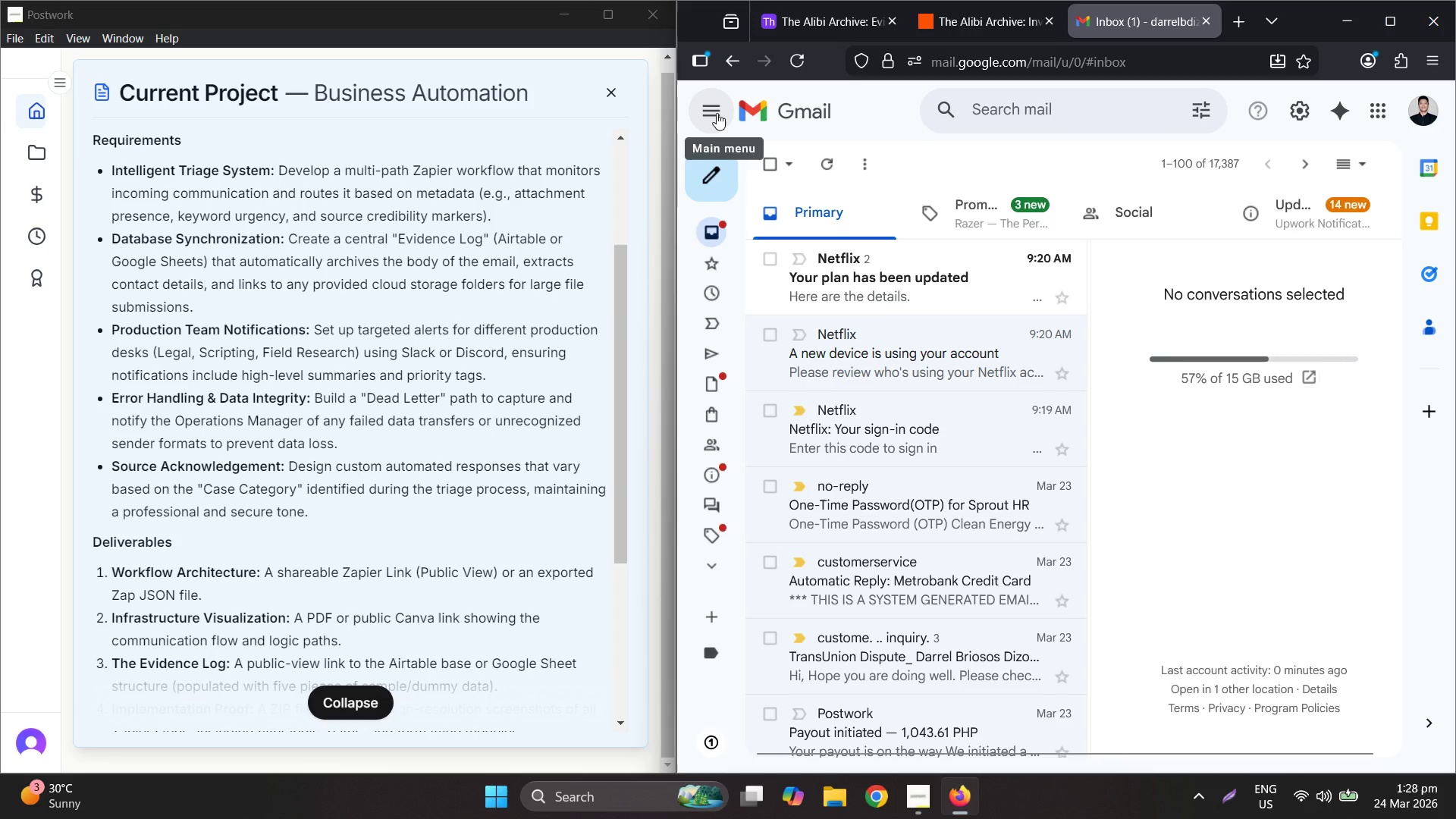 
left_click([717, 113])
 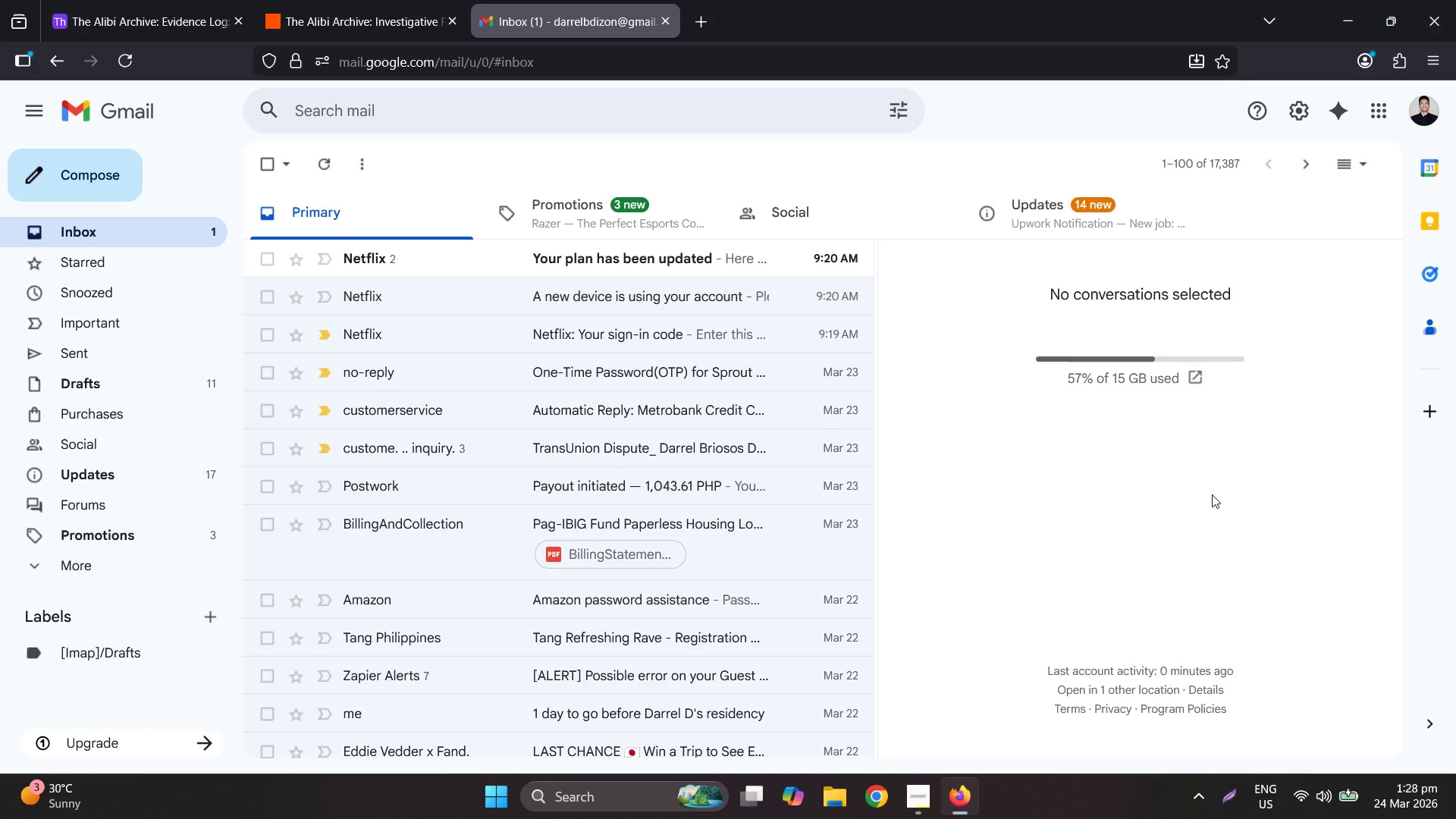 
wait(27.7)
 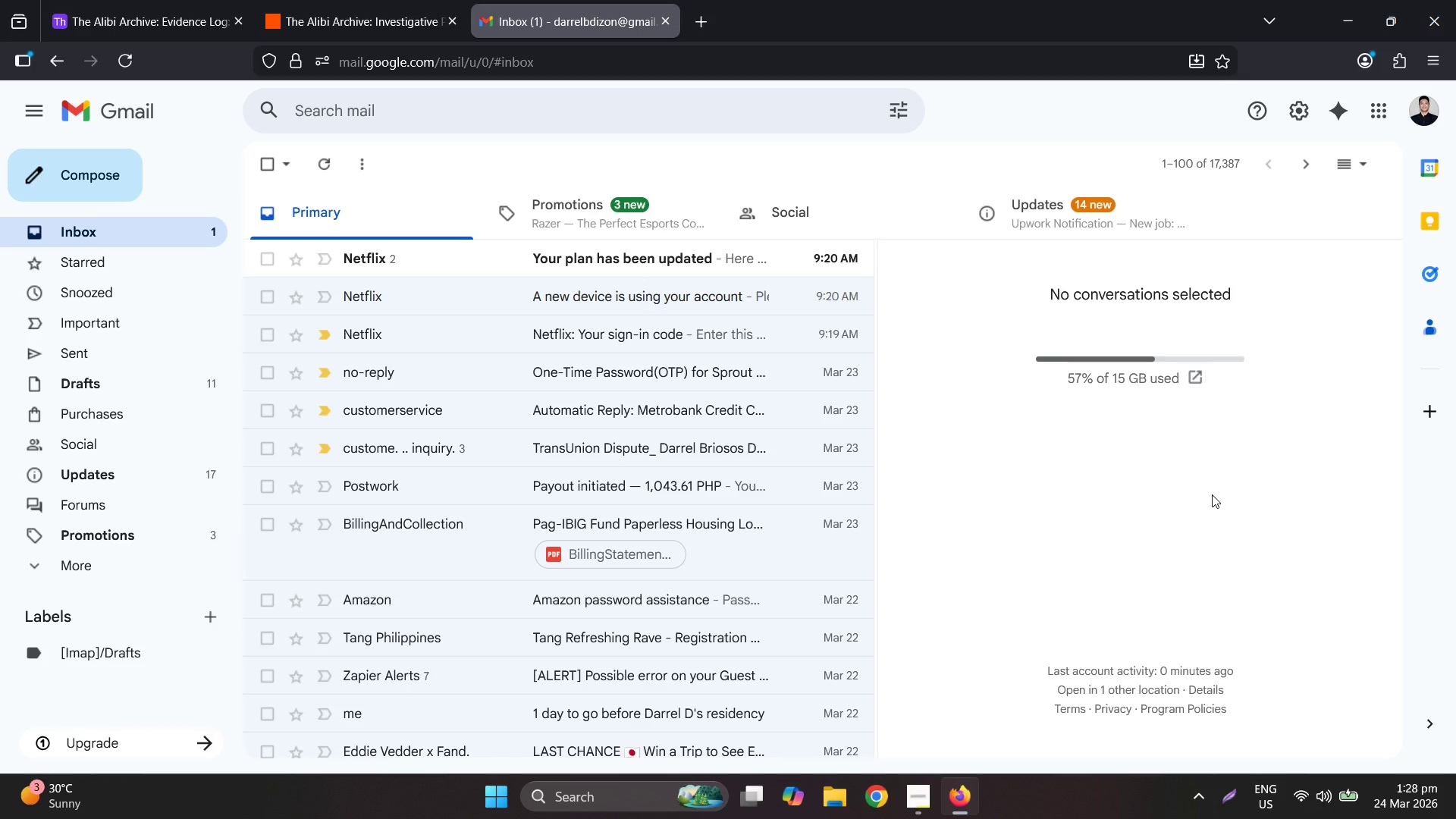 
left_click([1417, 110])
 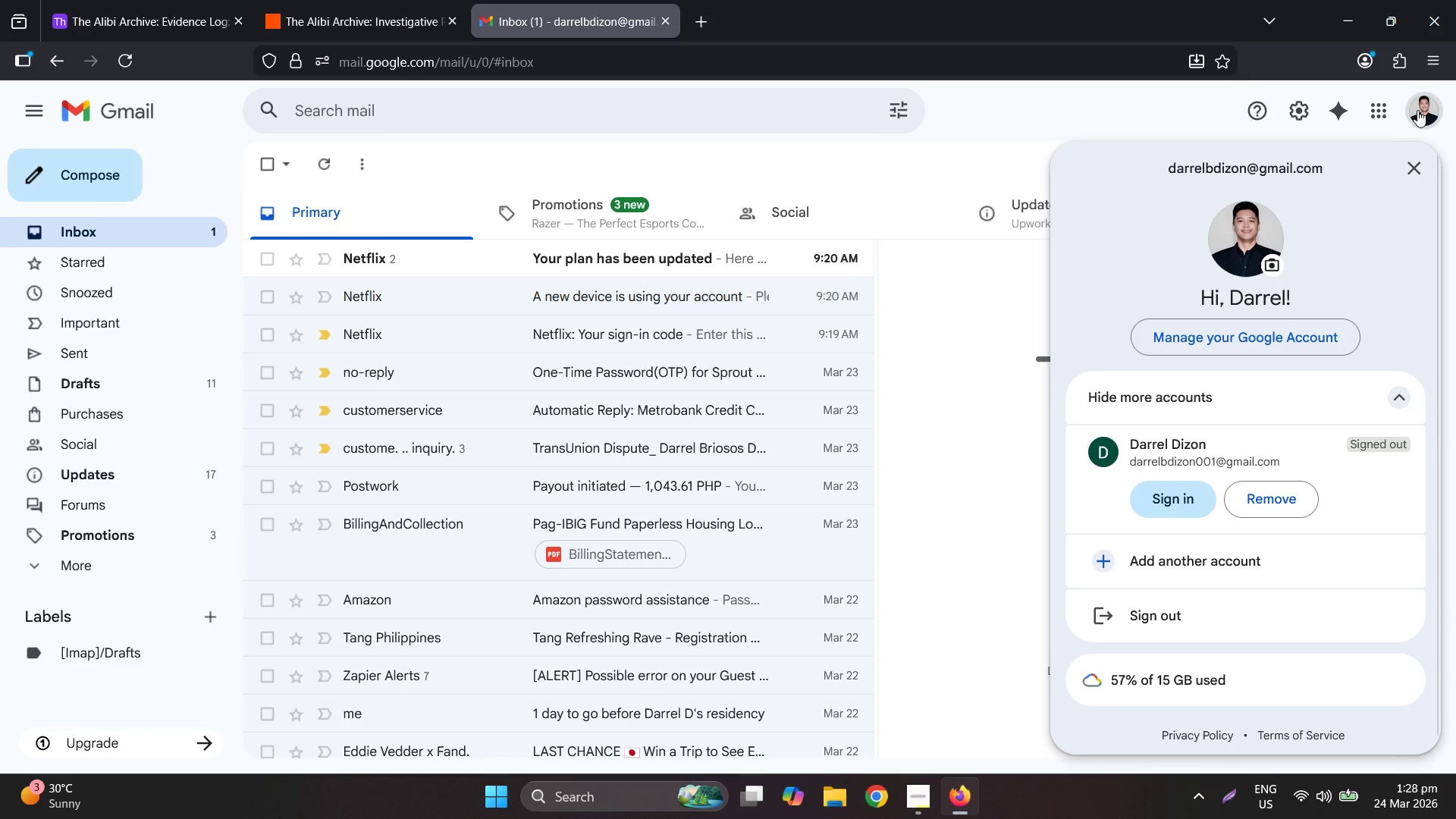 
left_click([1417, 110])
 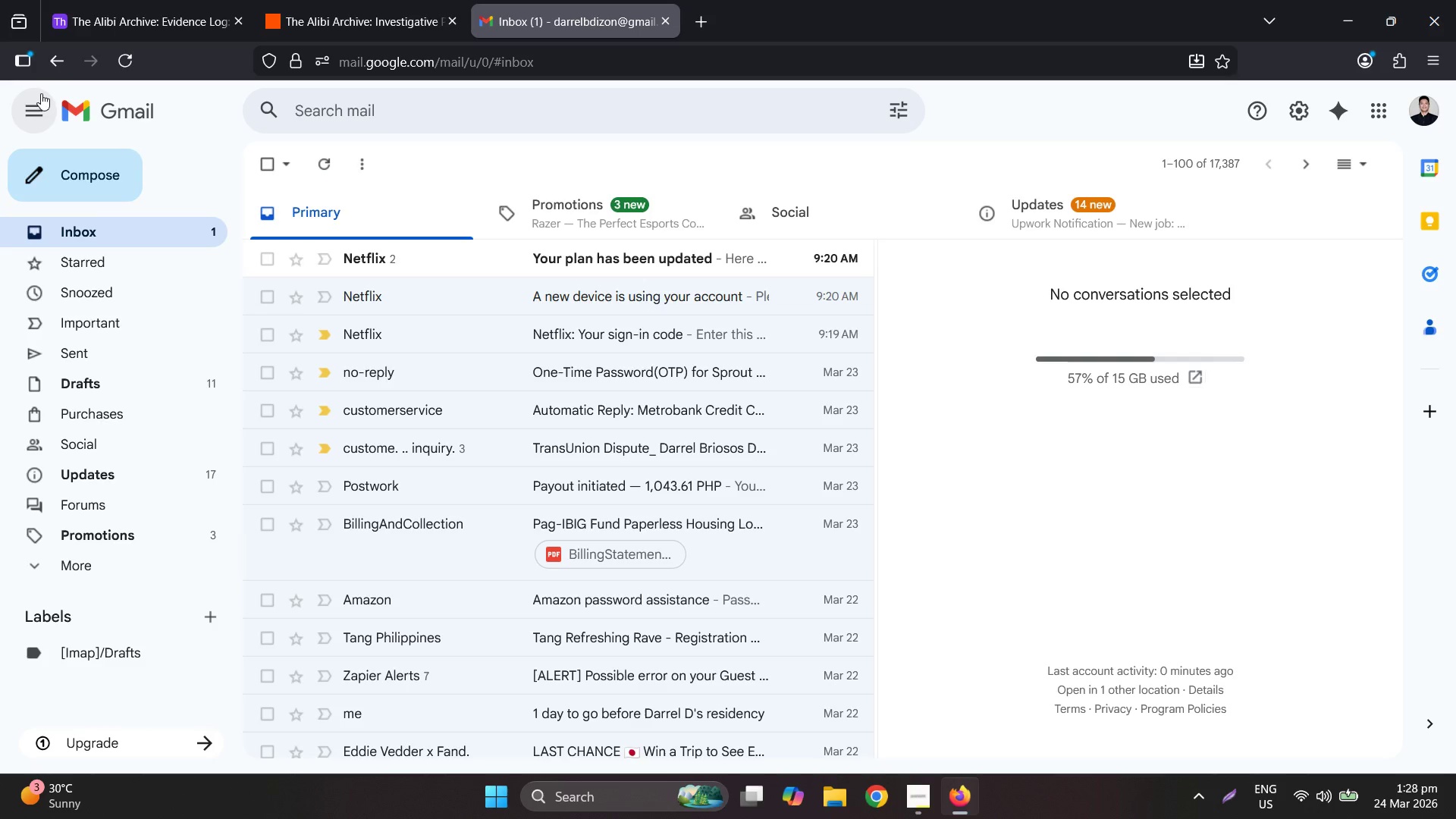 
scroll: coordinate [112, 692], scroll_direction: down, amount: 5.0
 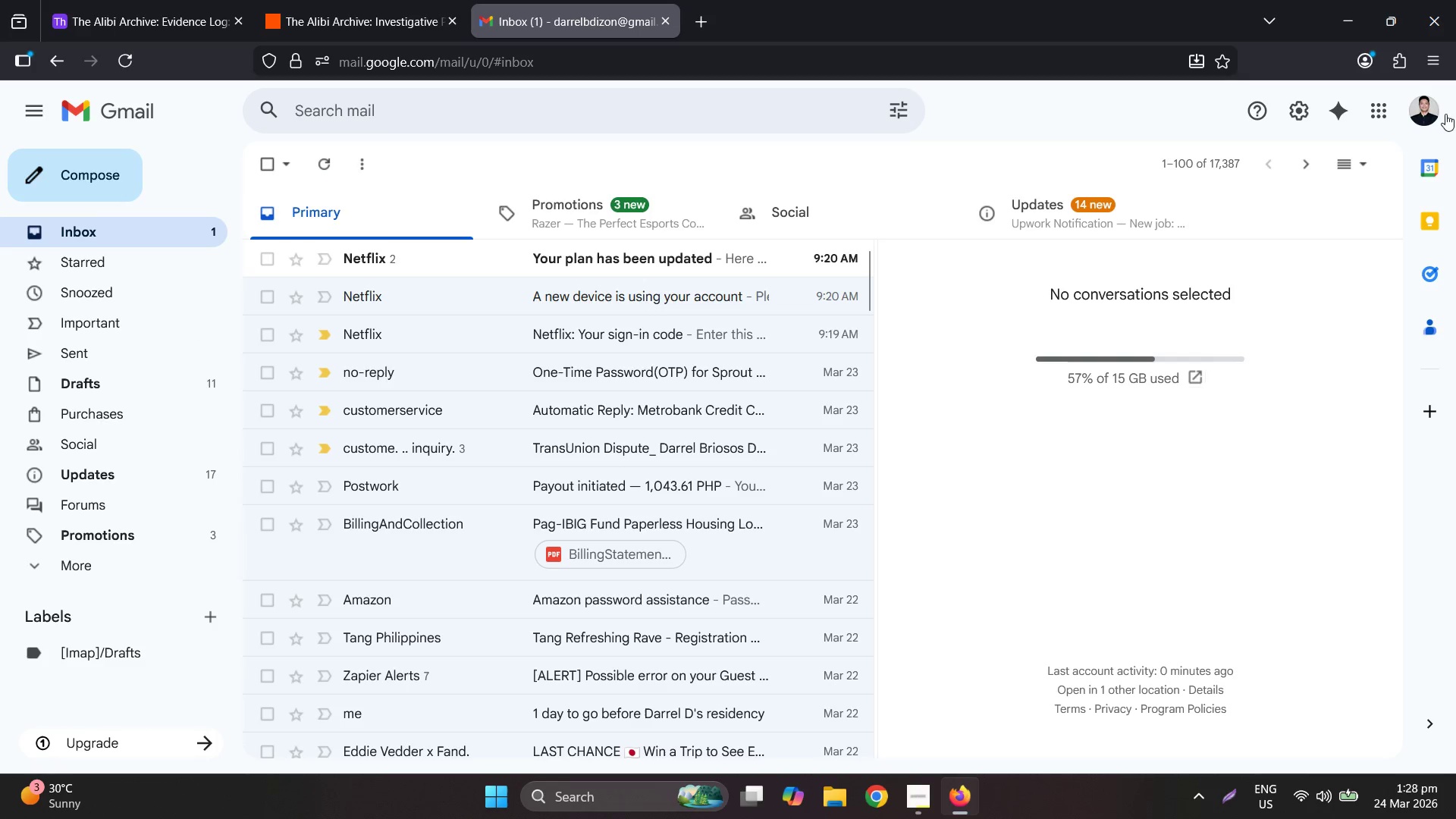 
left_click([1441, 115])
 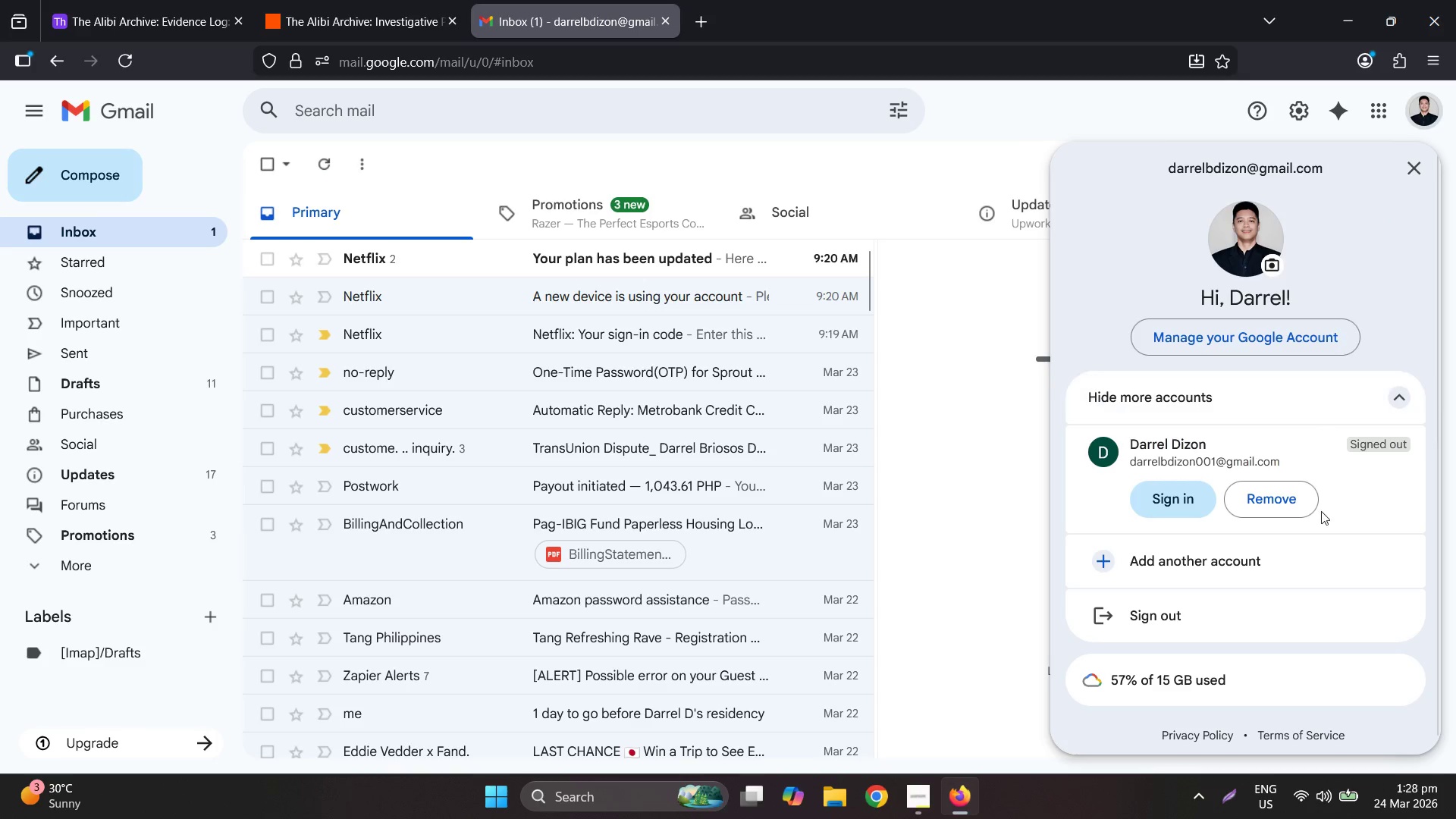 
scroll: coordinate [1321, 529], scroll_direction: down, amount: 1.0
 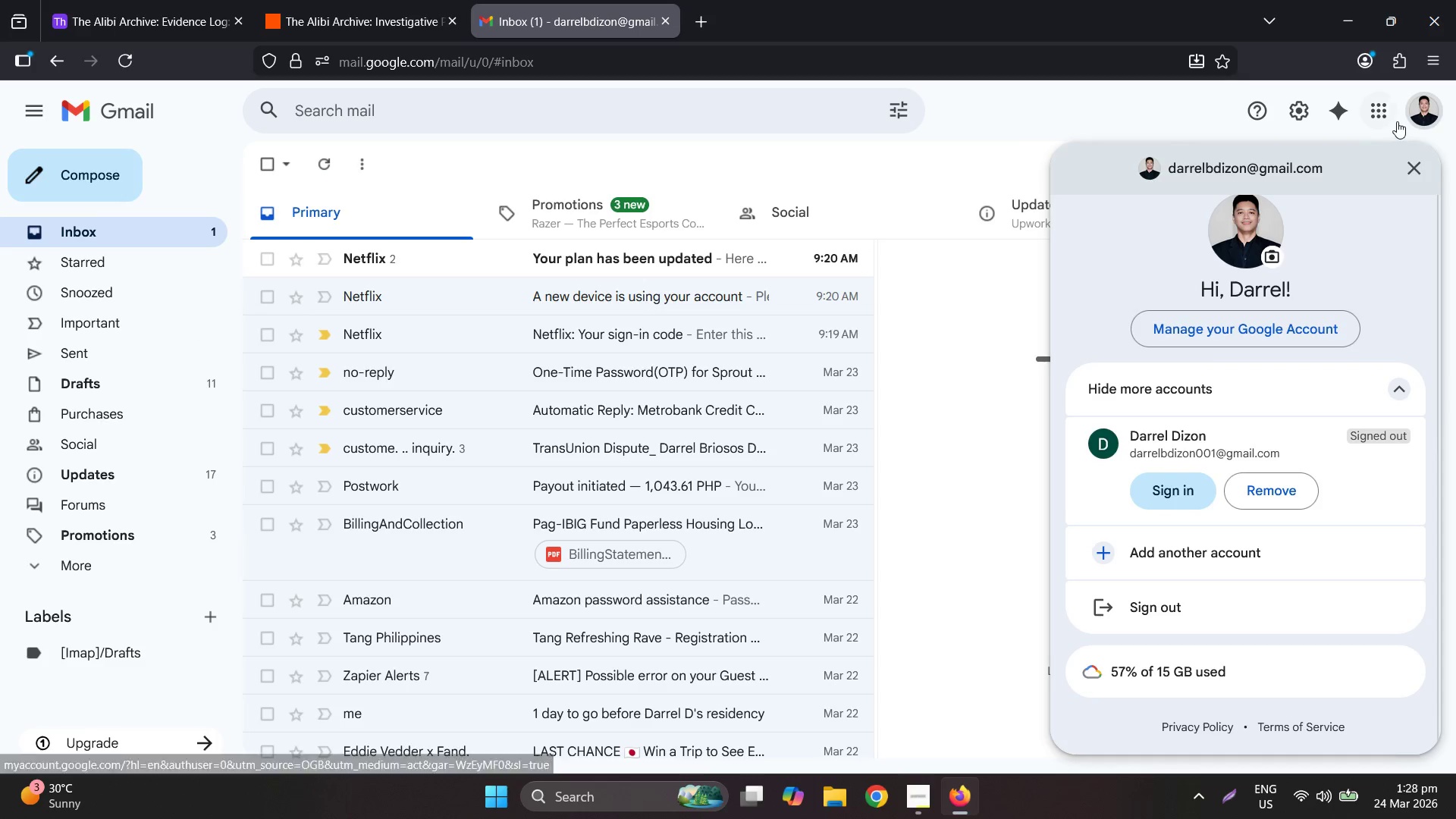 
left_click([1301, 99])
 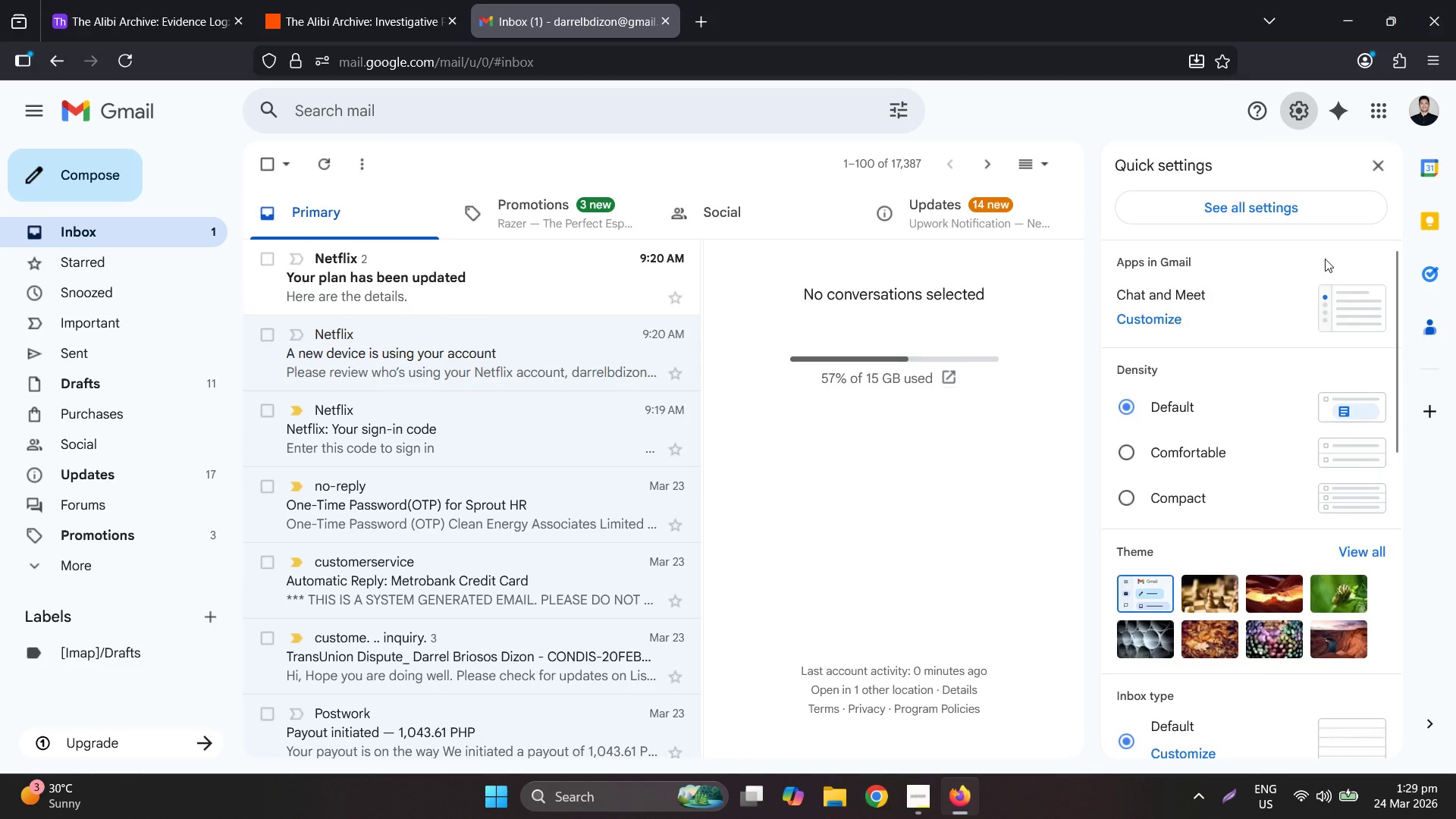 
scroll: coordinate [1229, 534], scroll_direction: down, amount: 3.0
 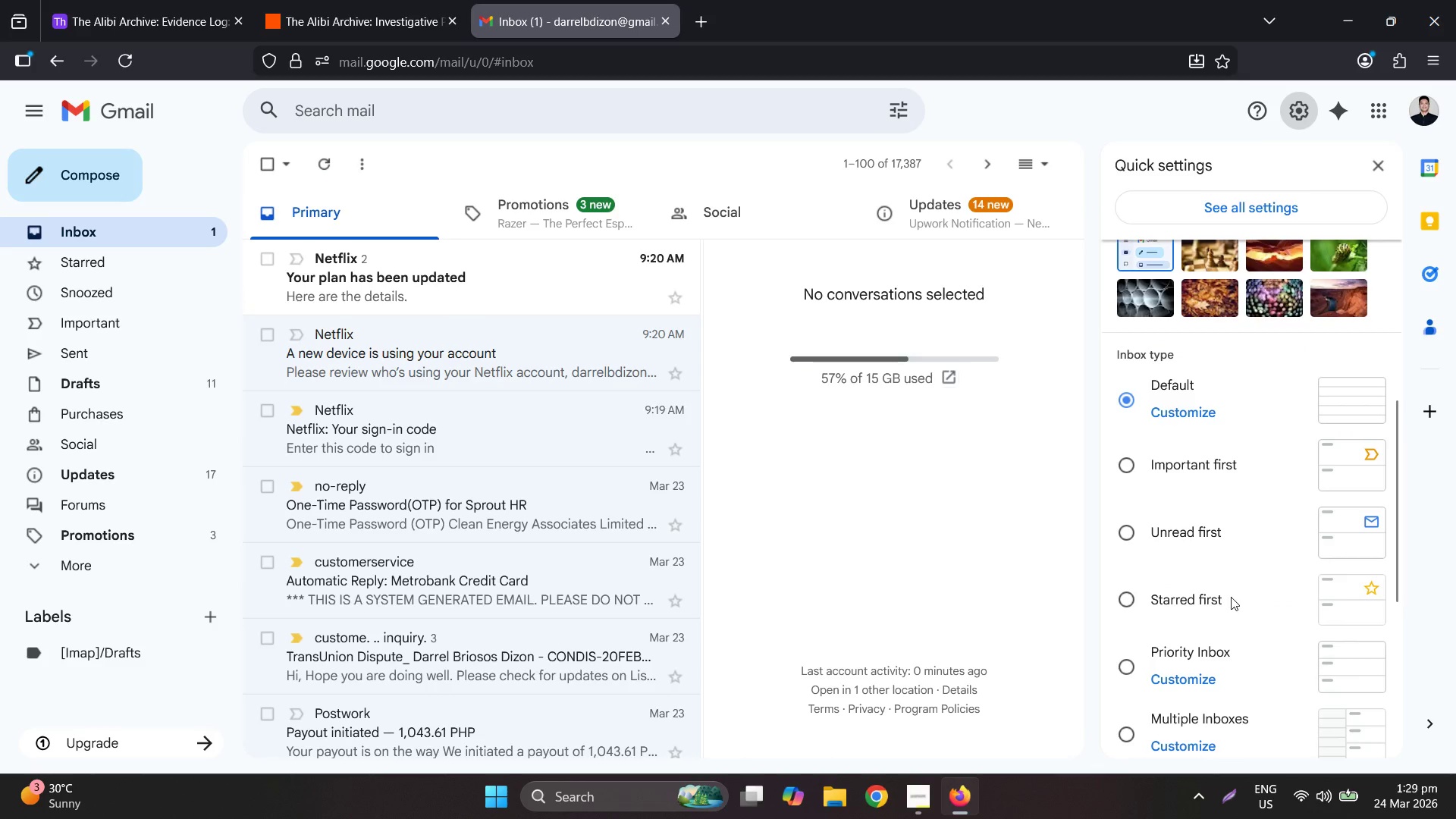 
left_click([1219, 199])
 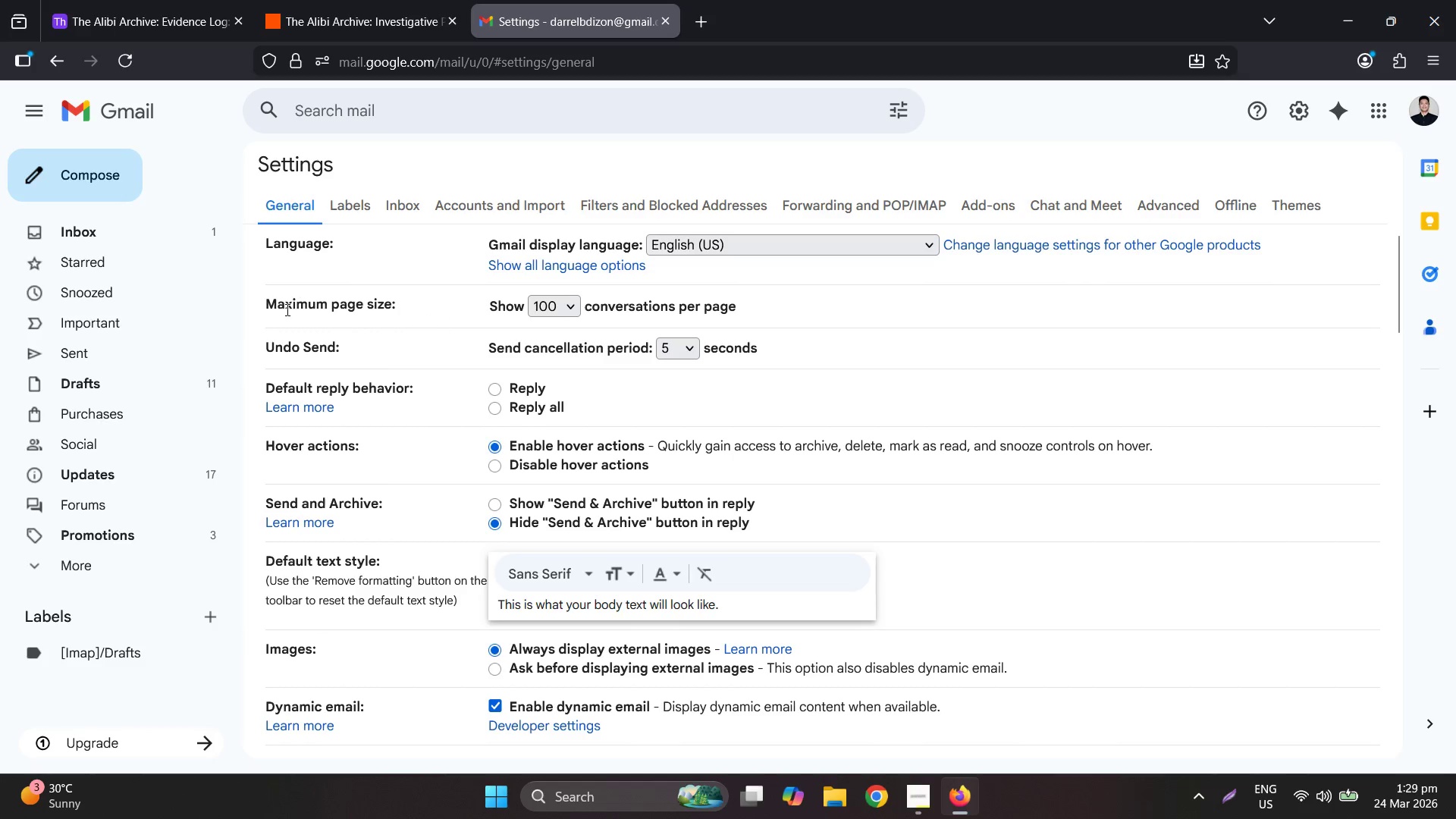 
scroll: coordinate [1231, 596], scroll_direction: up, amount: 3.0
 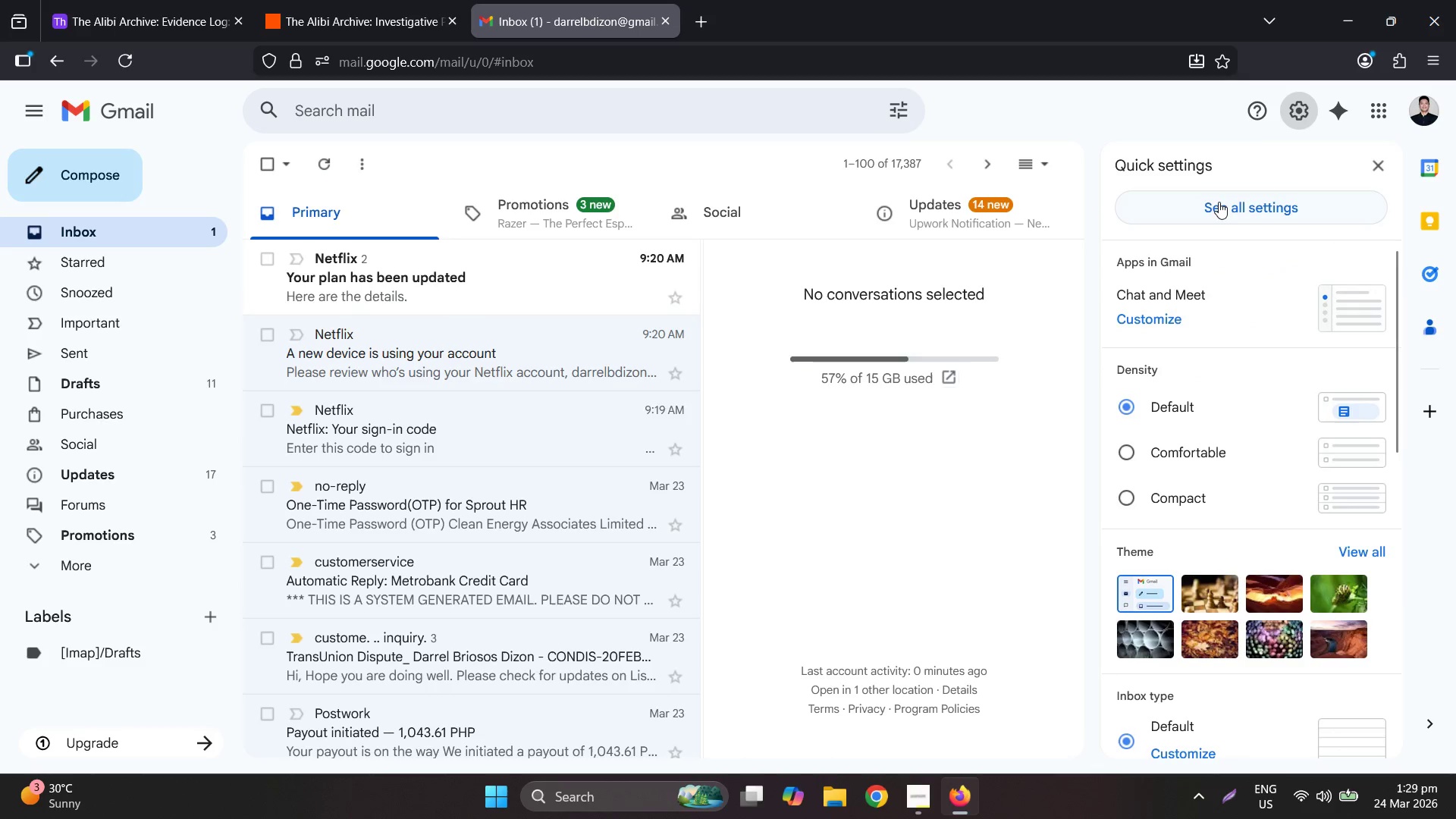 
wait(7.44)
 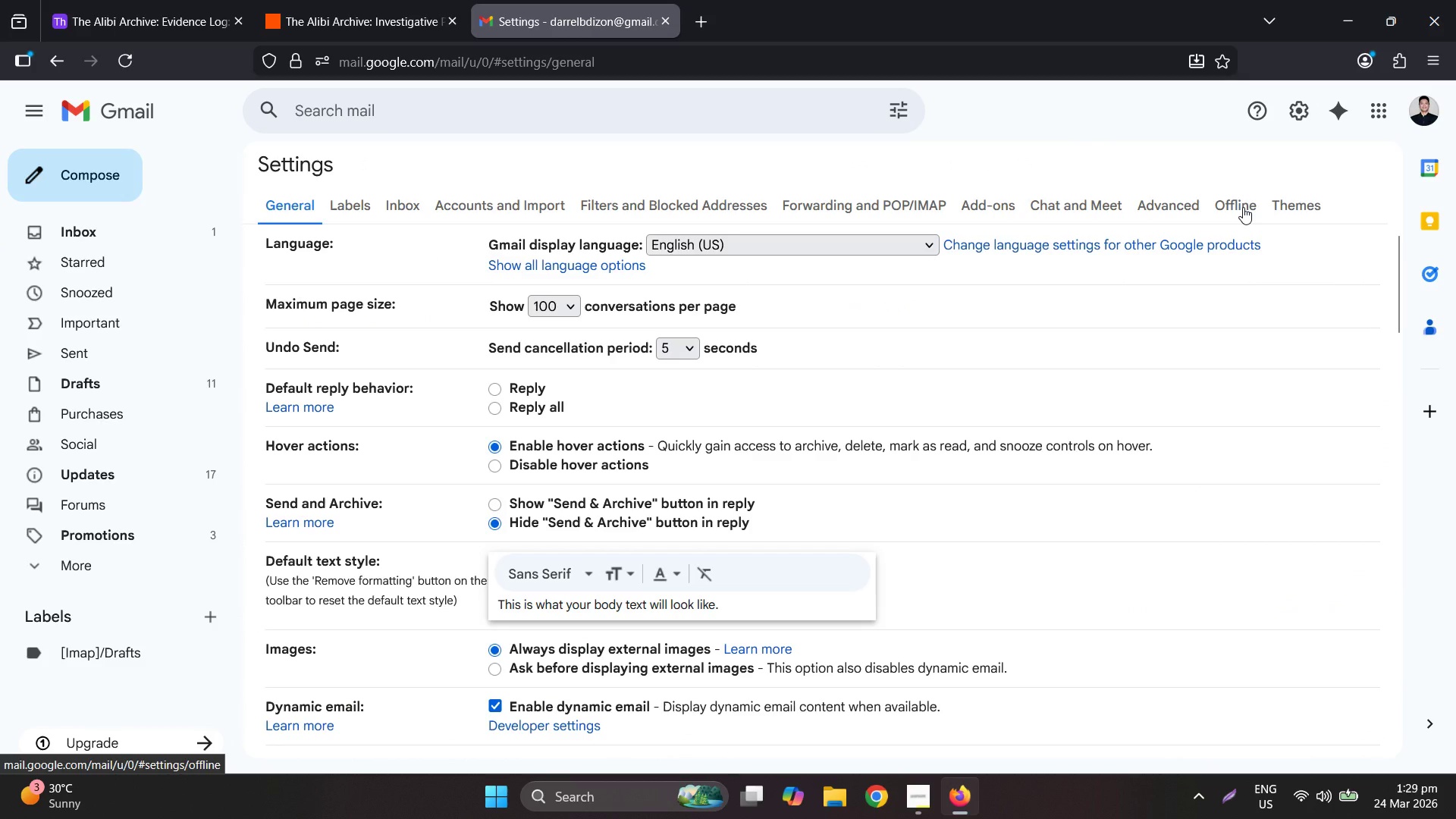 
left_click([393, 202])
 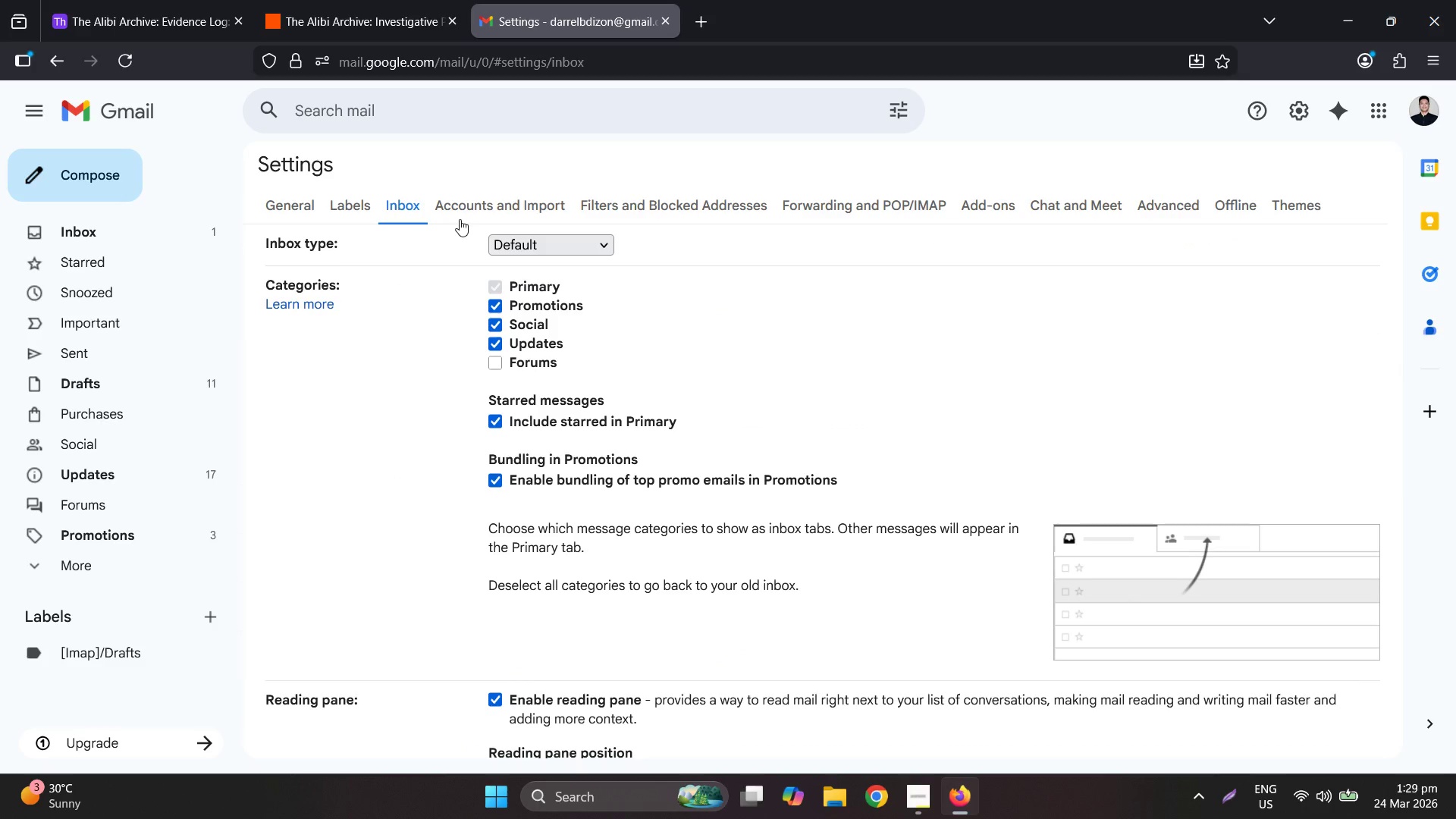 
left_click([546, 250])
 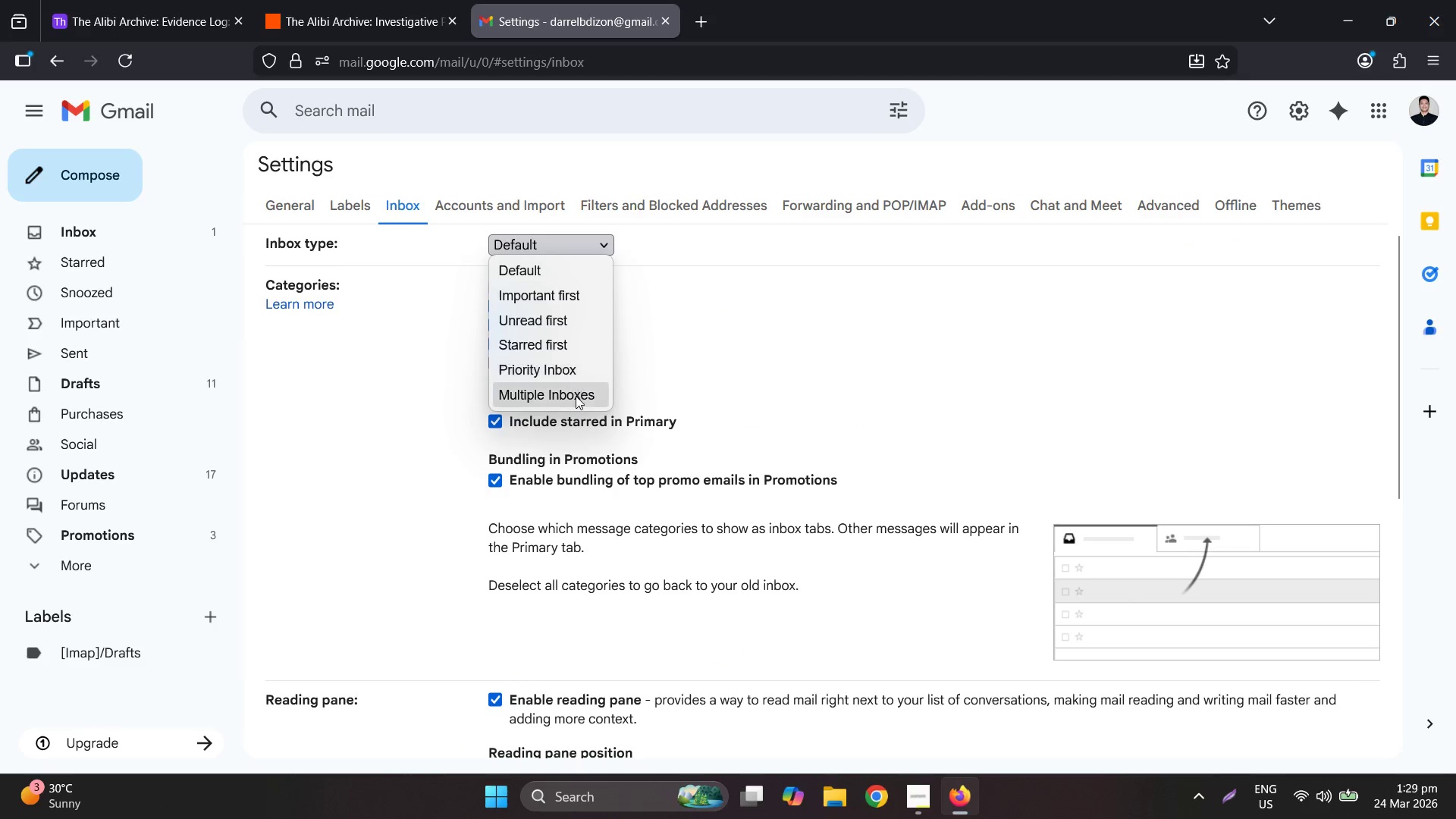 
left_click([576, 396])
 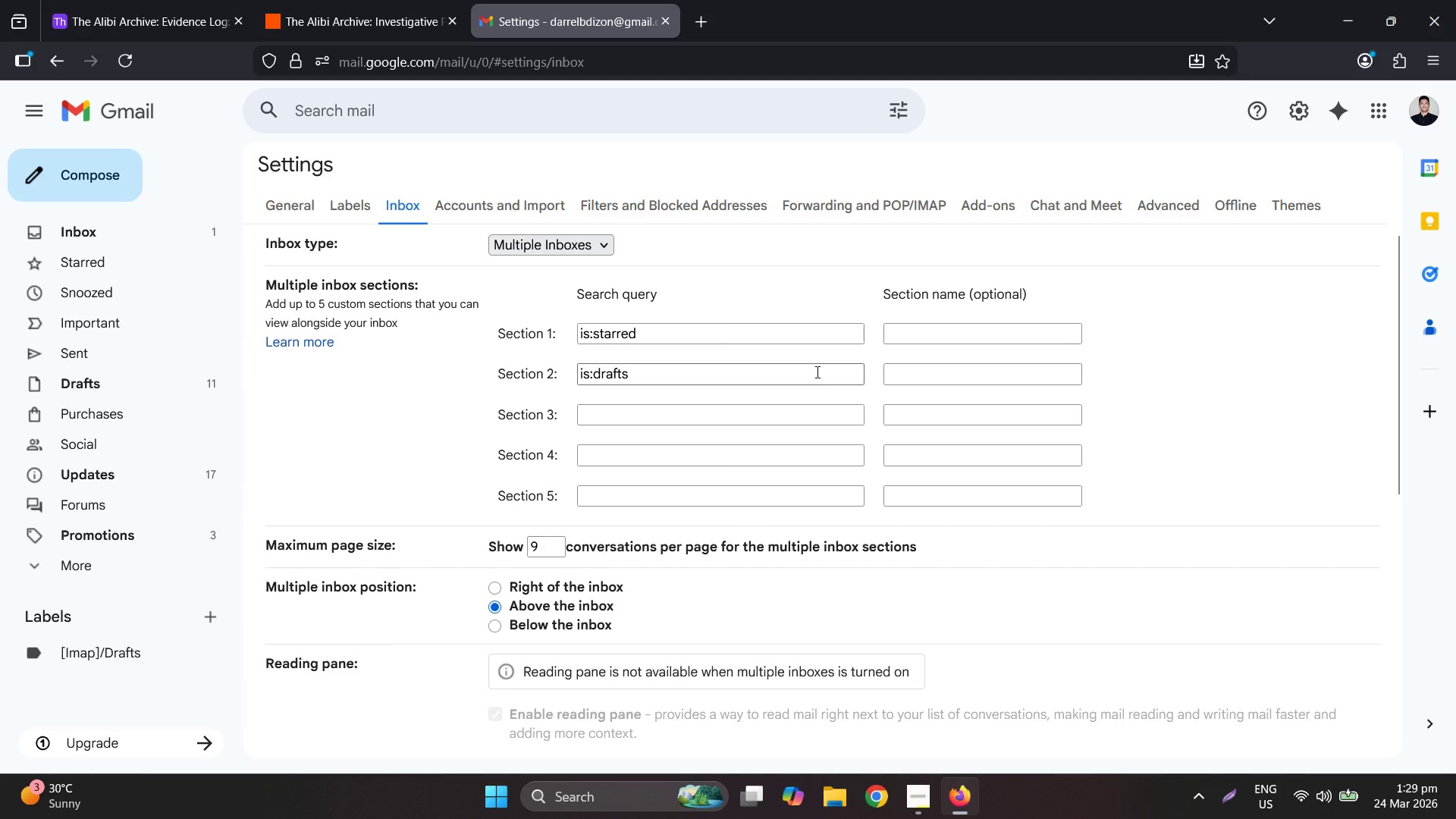 
wait(5.59)
 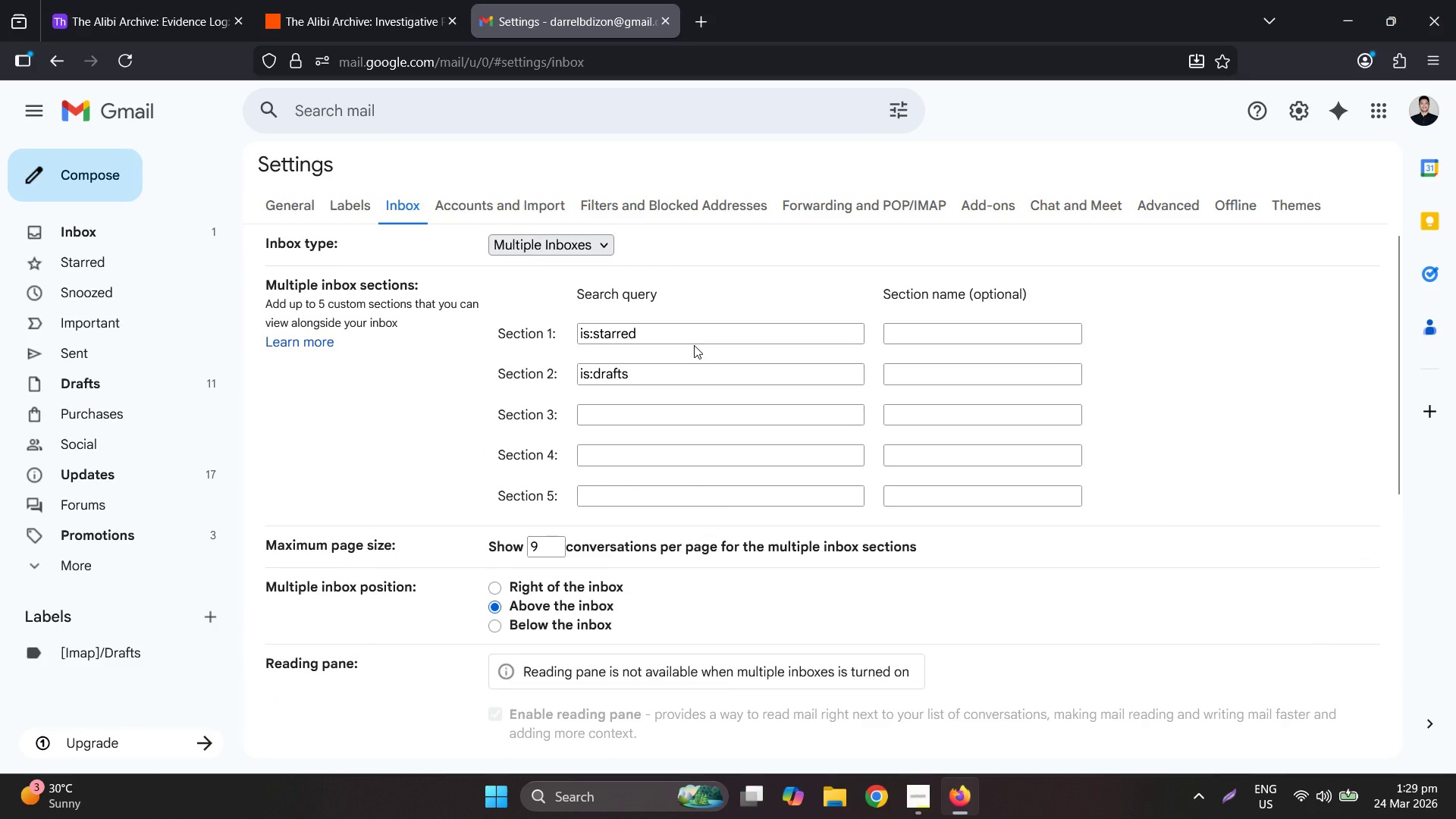 
left_click([654, 408])
 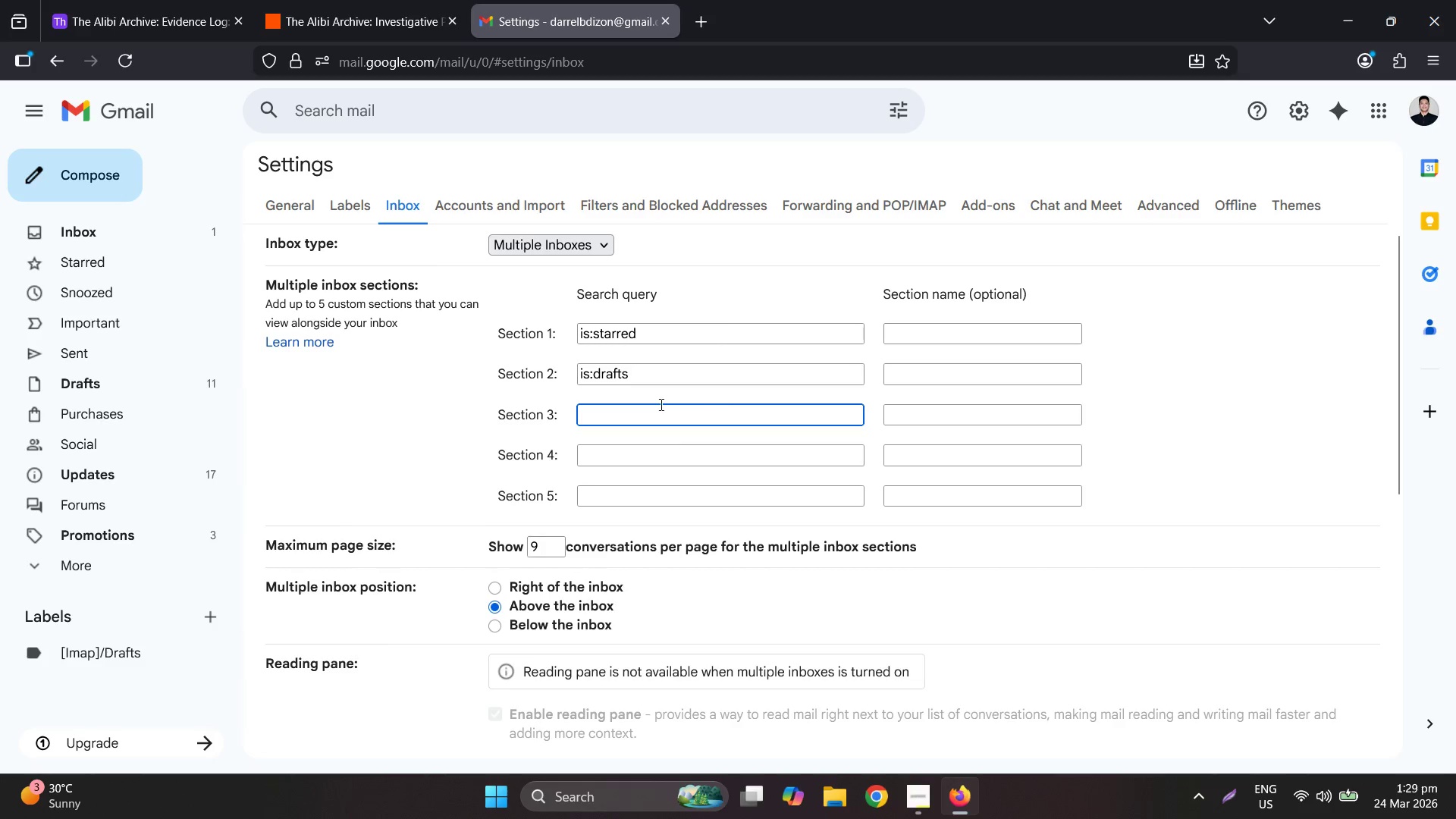 
wait(13.0)
 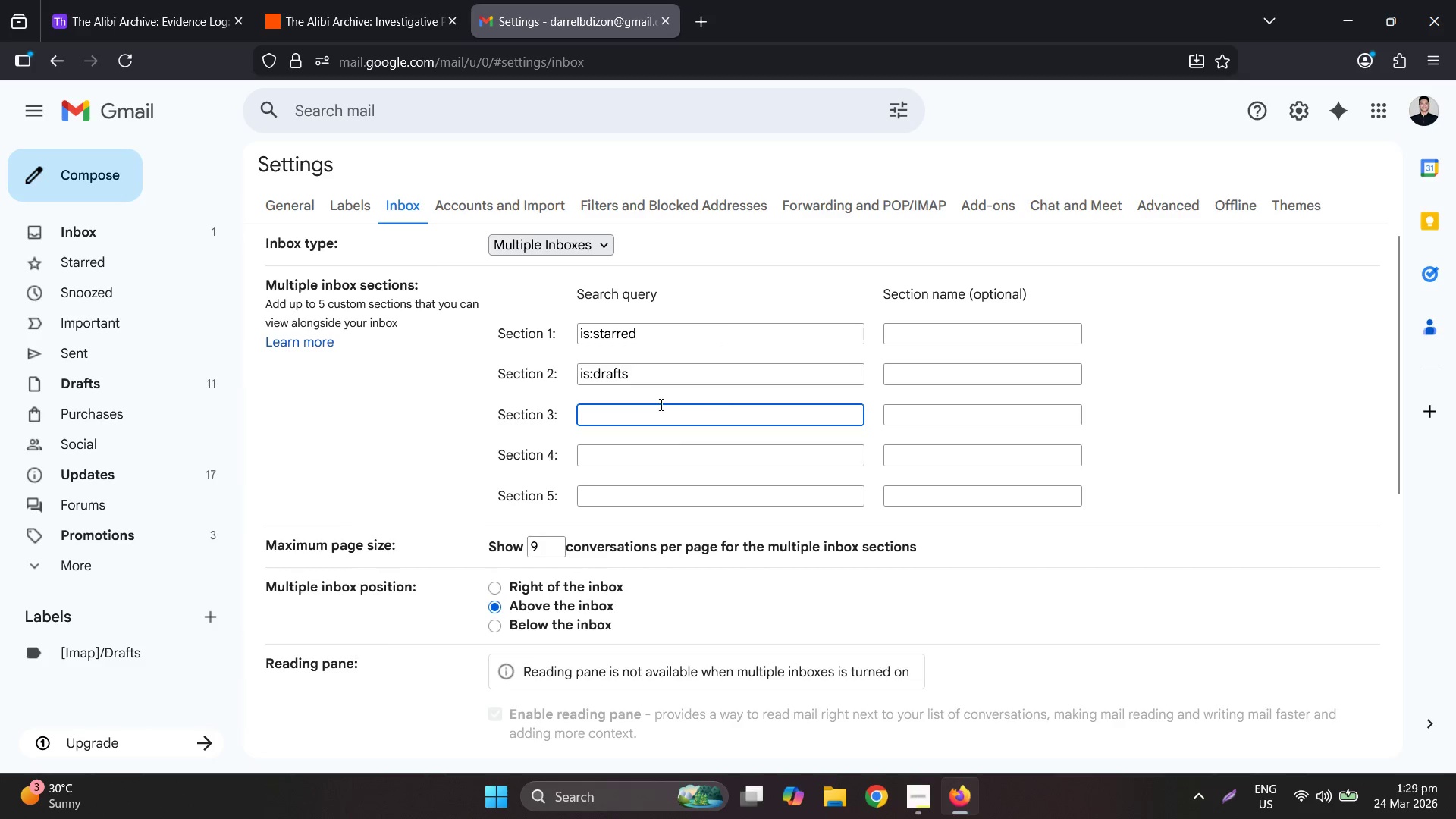 
hold_key(key=ShiftLeft, duration=0.84)
 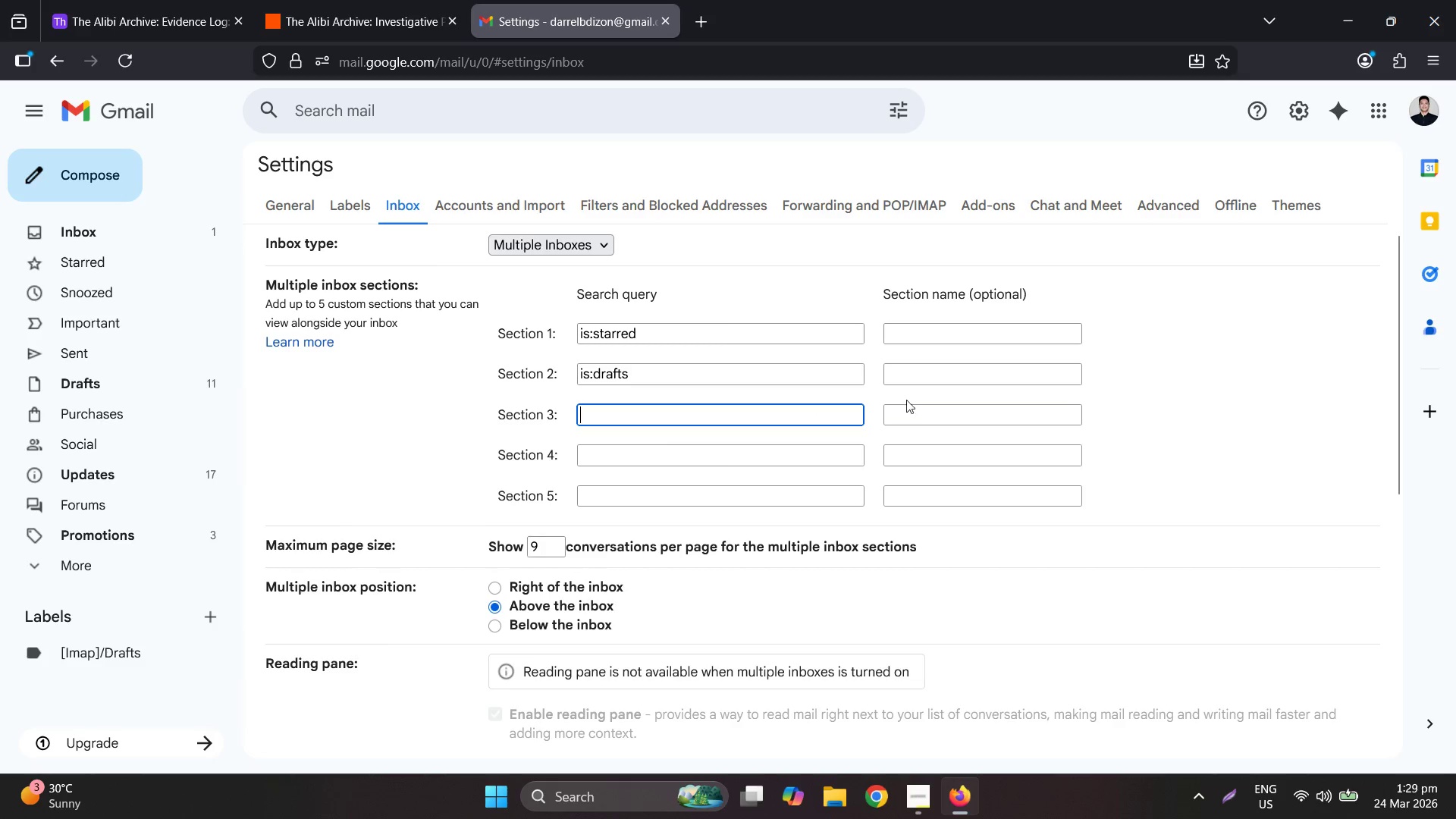 
left_click([929, 414])
 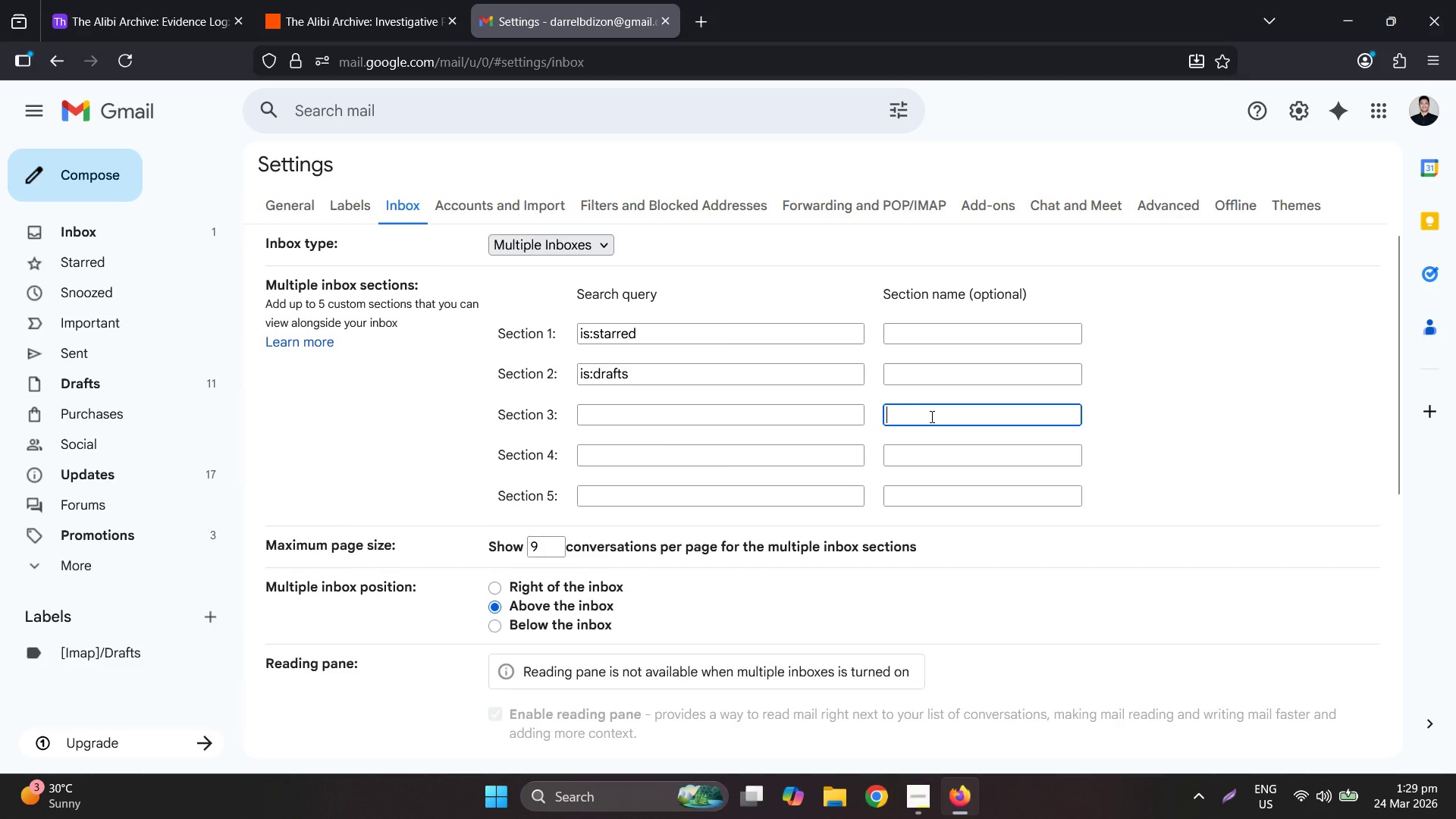 
type(Tip)
 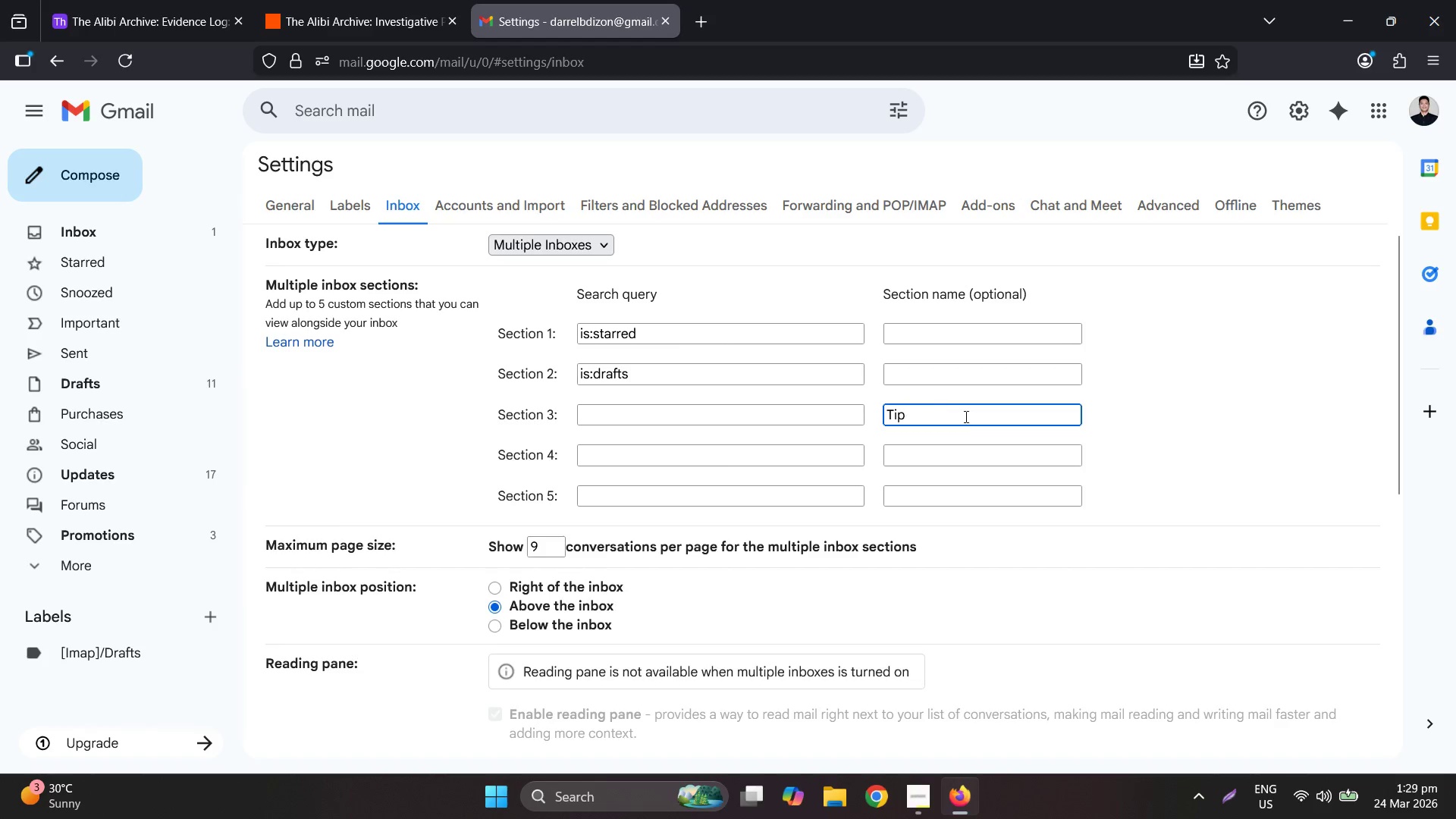 
key(S)
 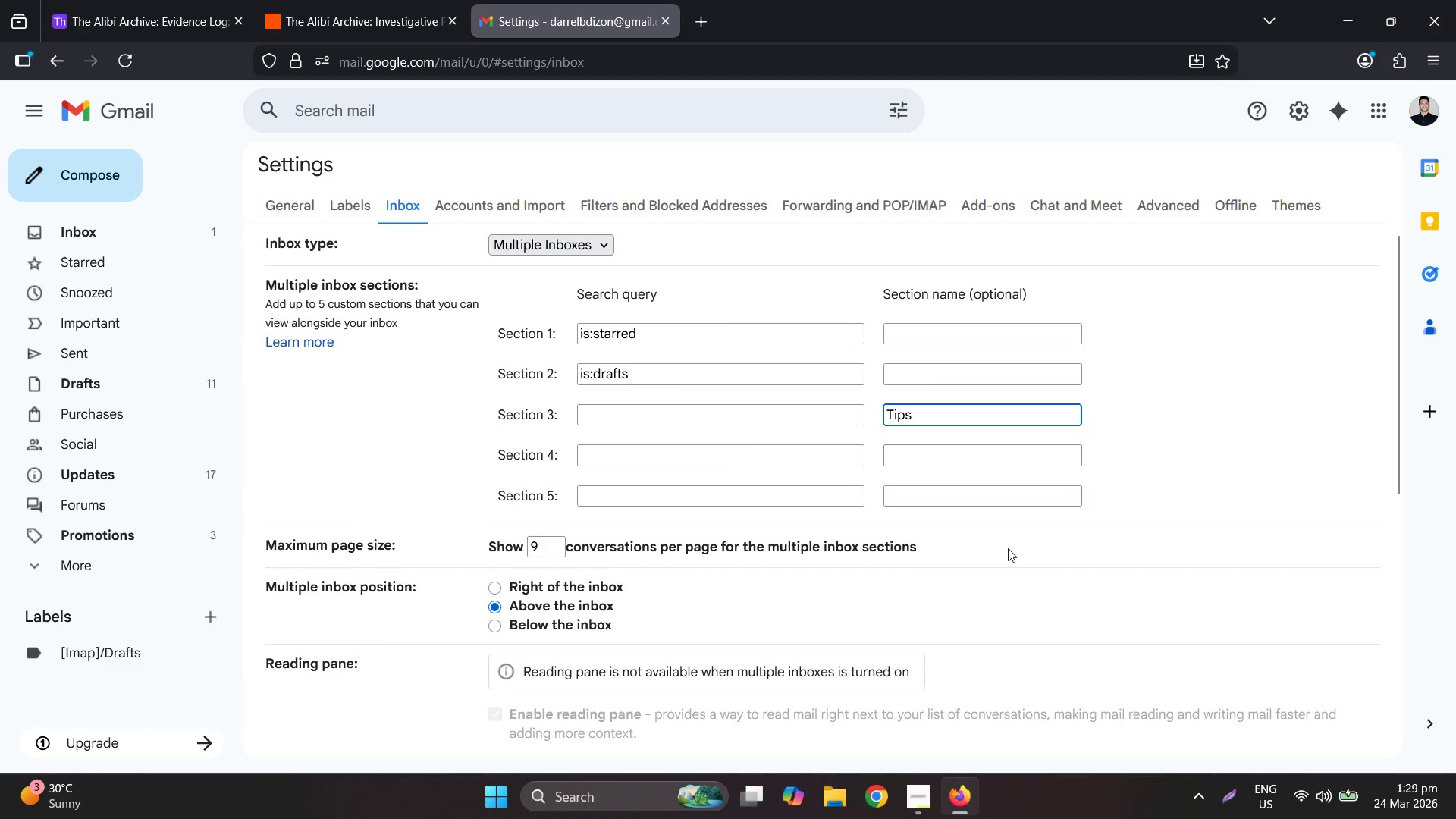 
scroll: coordinate [1008, 548], scroll_direction: down, amount: 6.0
 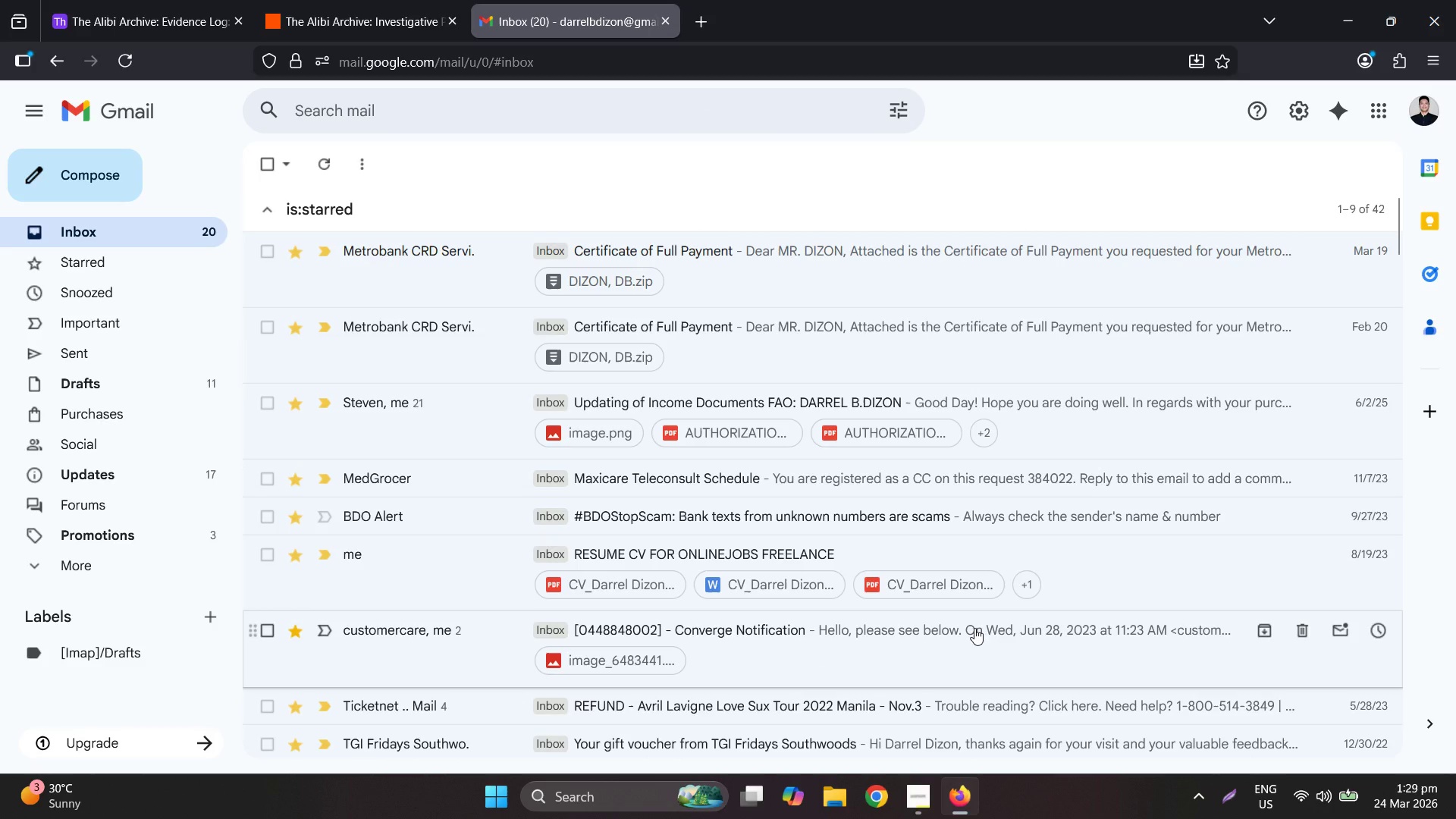 
wait(9.94)
 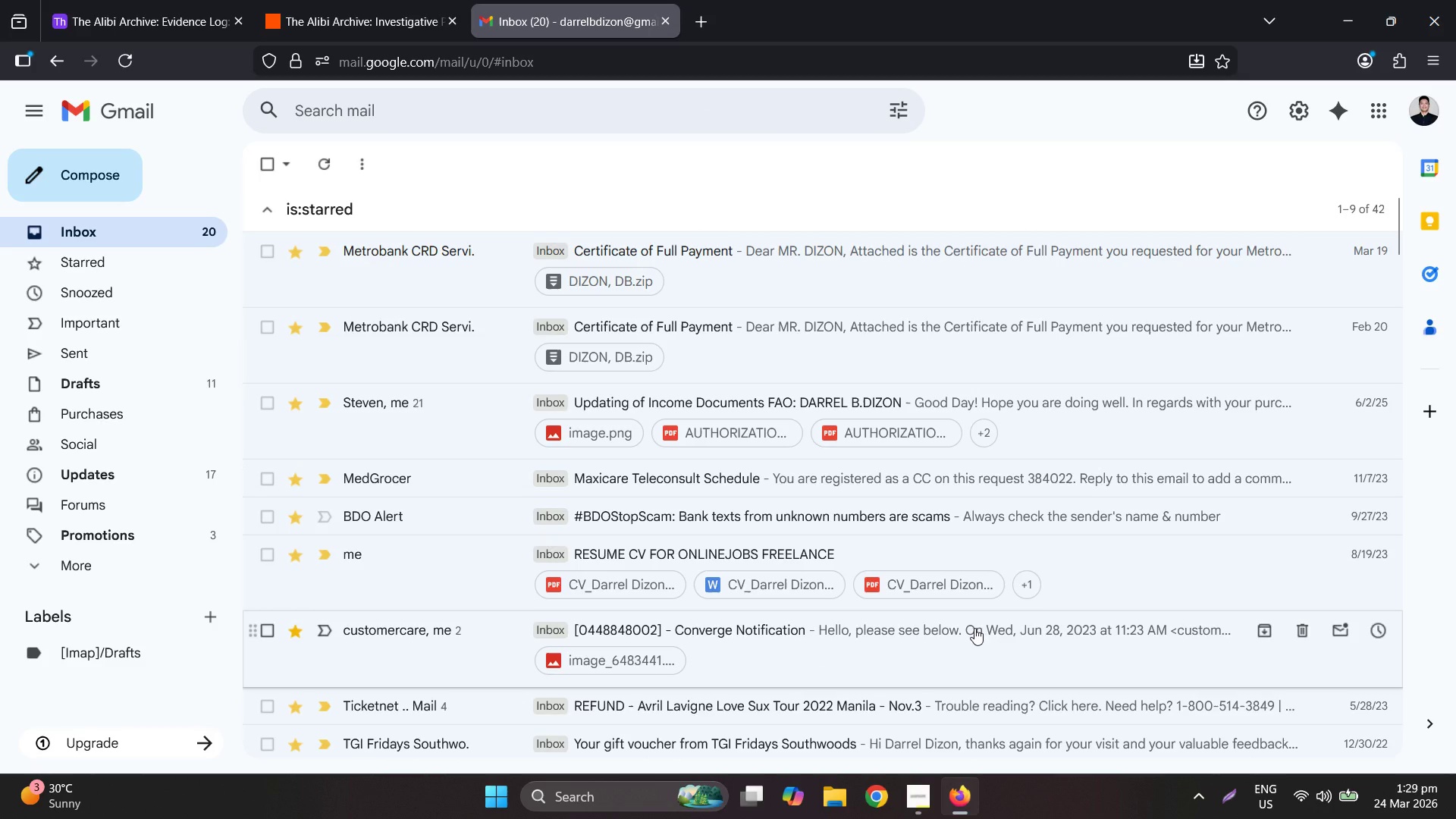 
scroll: coordinate [174, 655], scroll_direction: down, amount: 2.0
 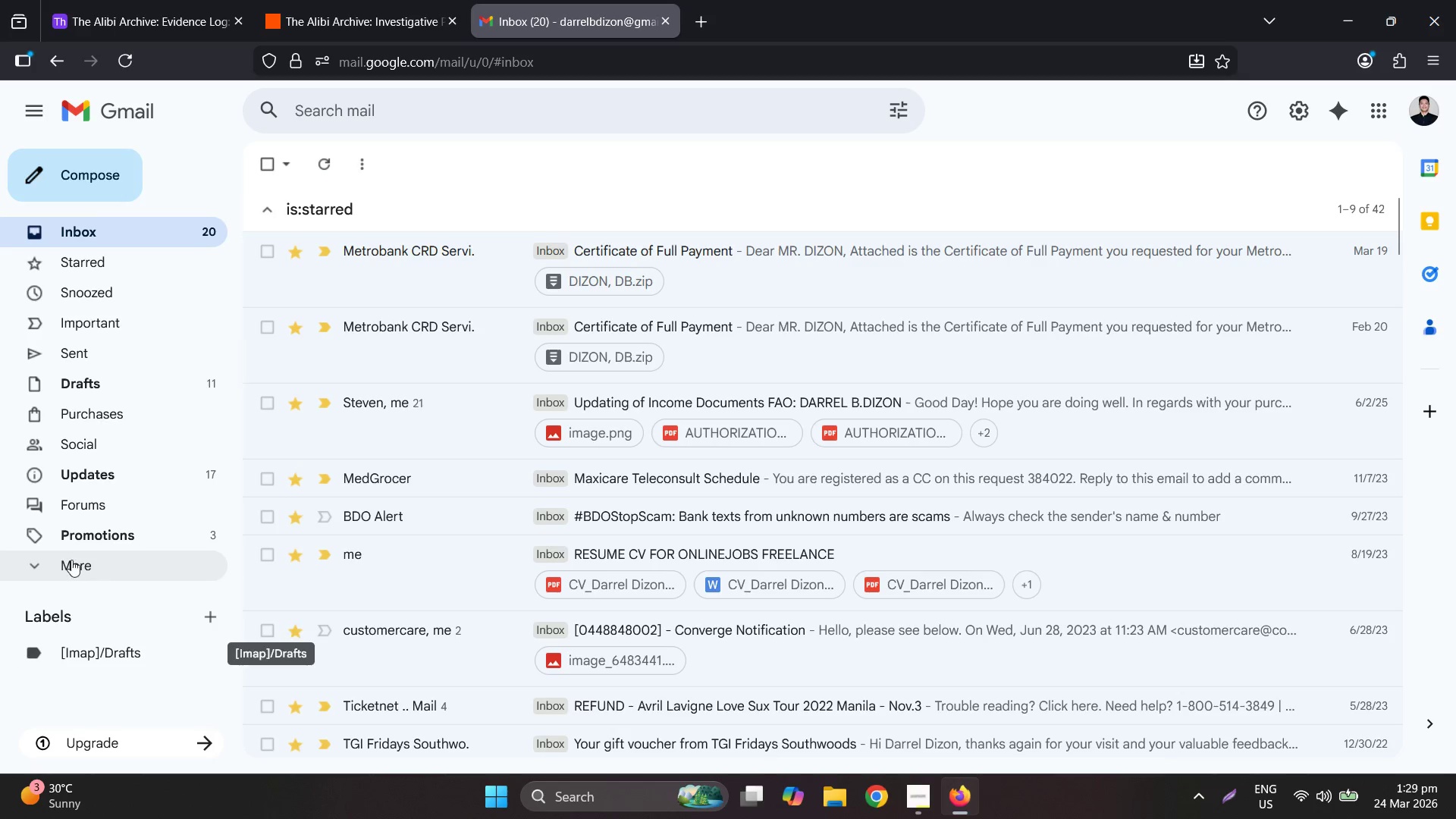 
left_click([71, 556])
 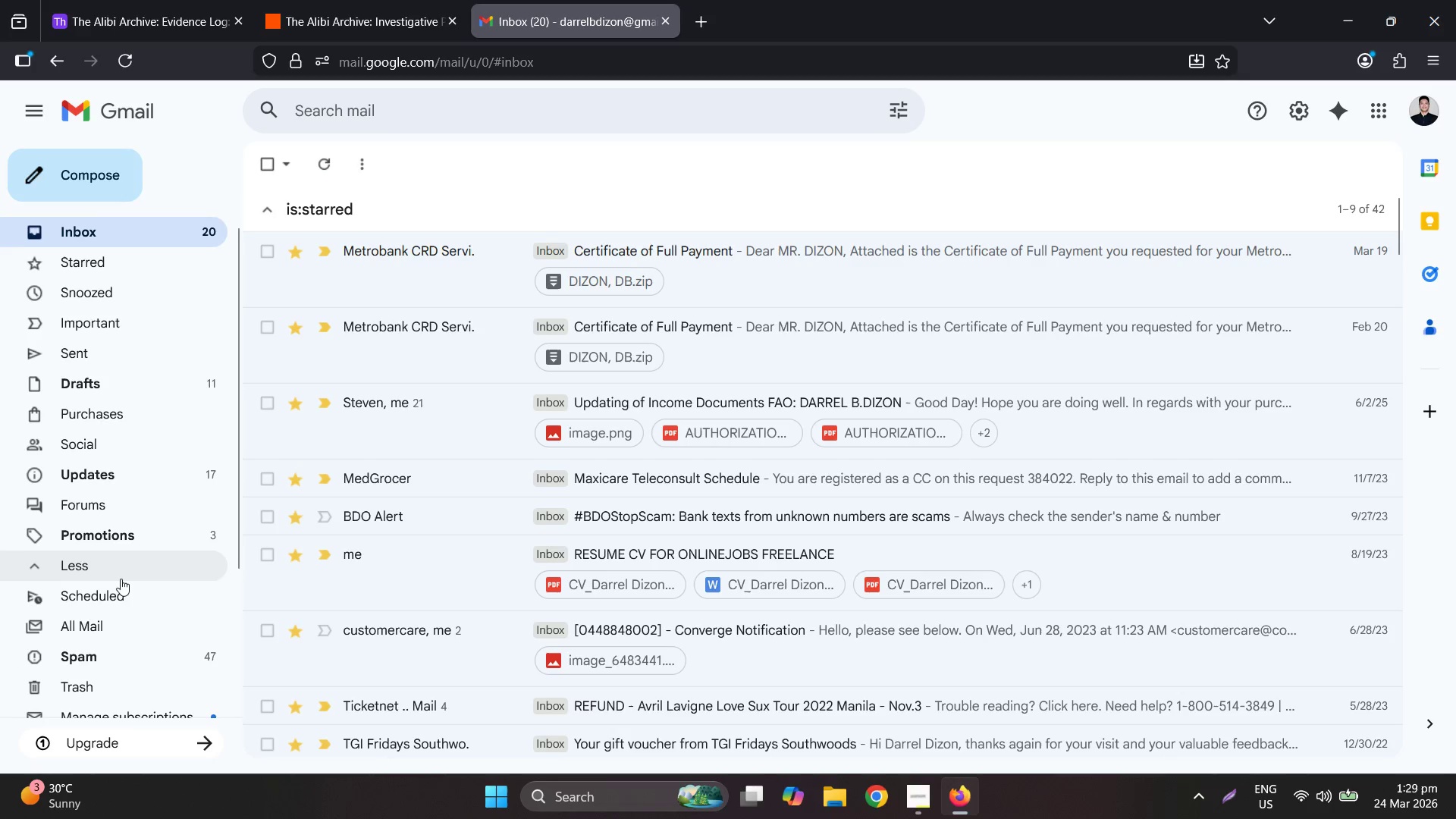 
scroll: coordinate [123, 579], scroll_direction: down, amount: 2.0
 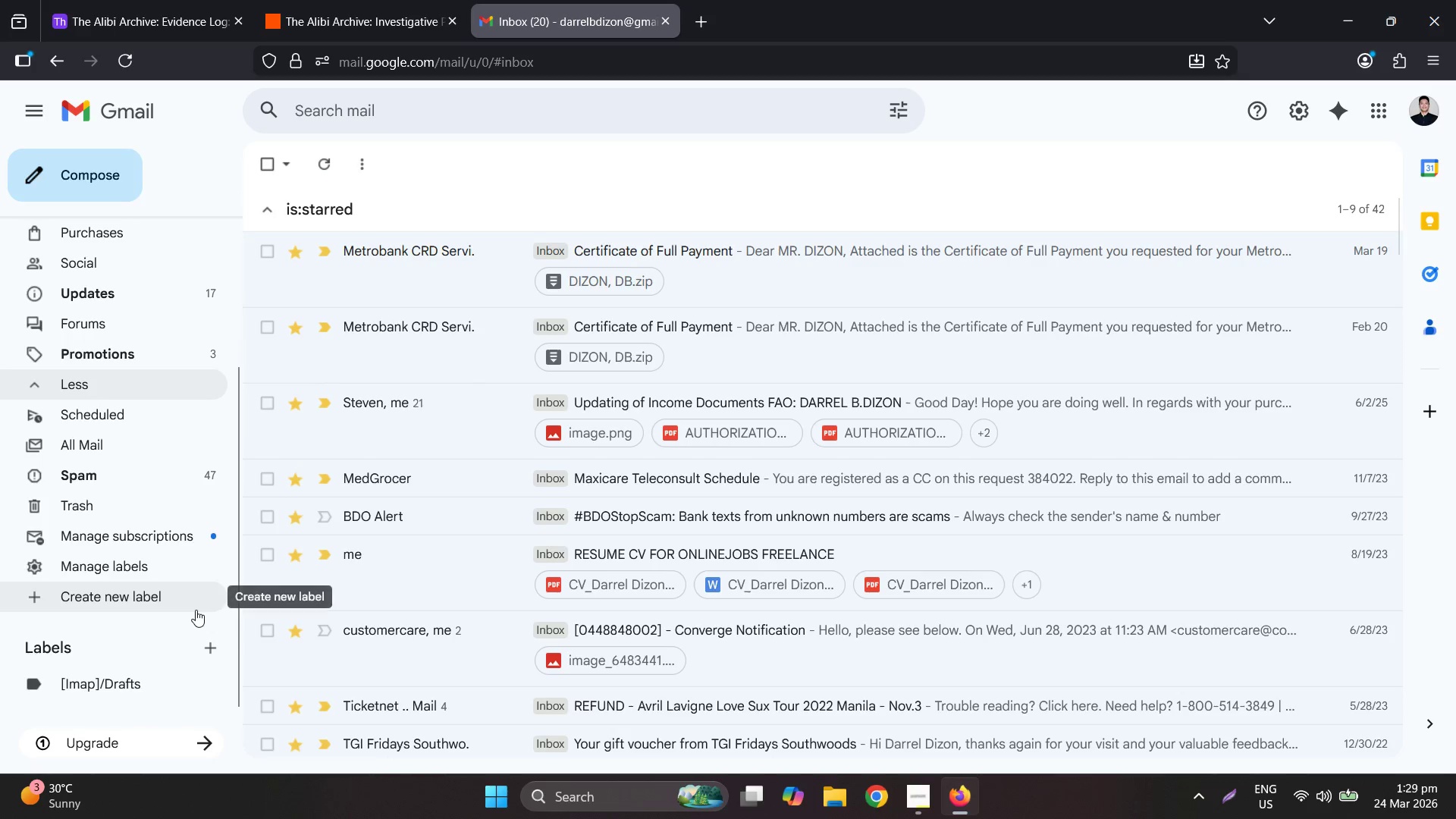 
scroll: coordinate [196, 609], scroll_direction: up, amount: 3.0
 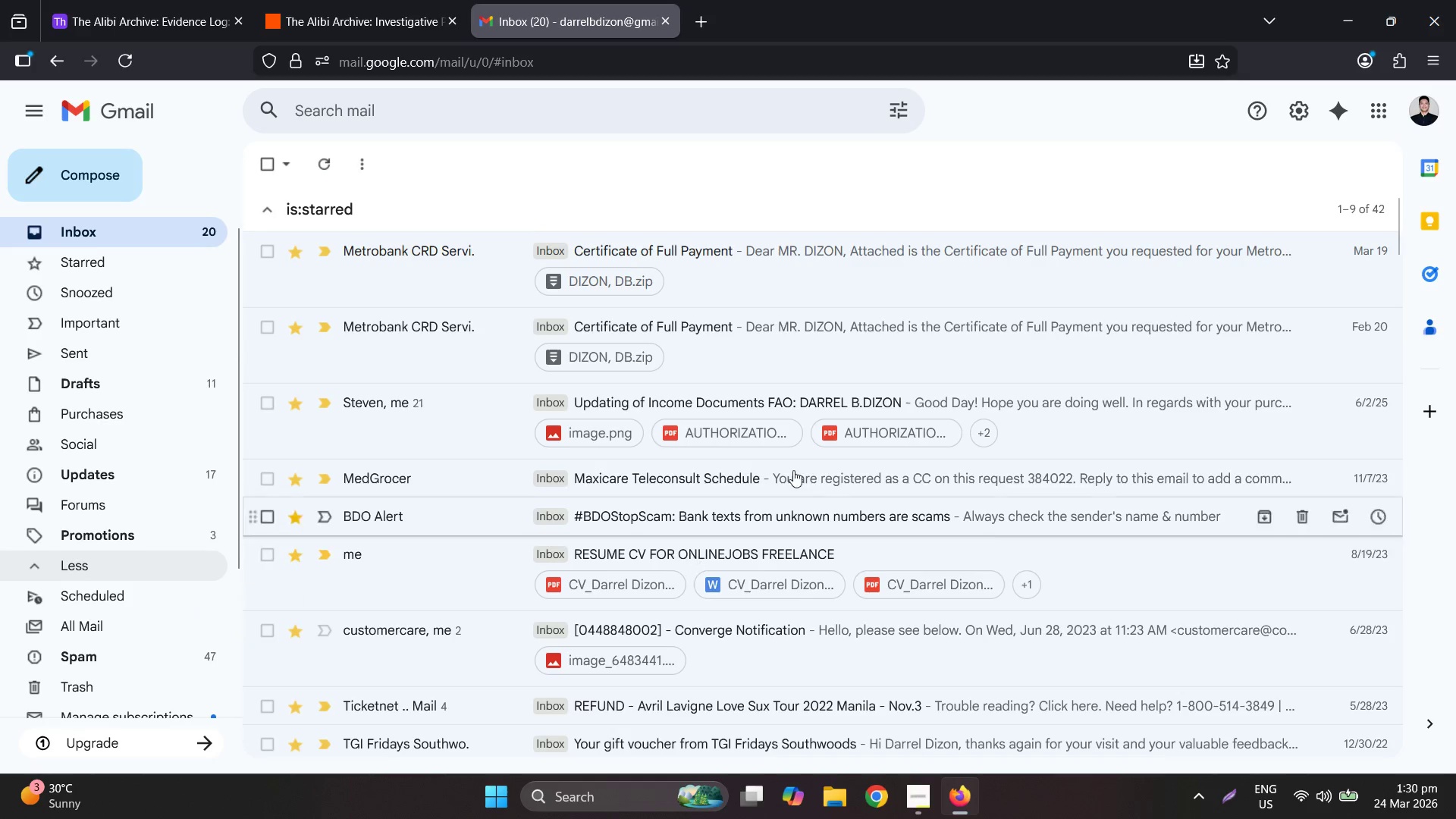 
key(Control+ControlLeft)
 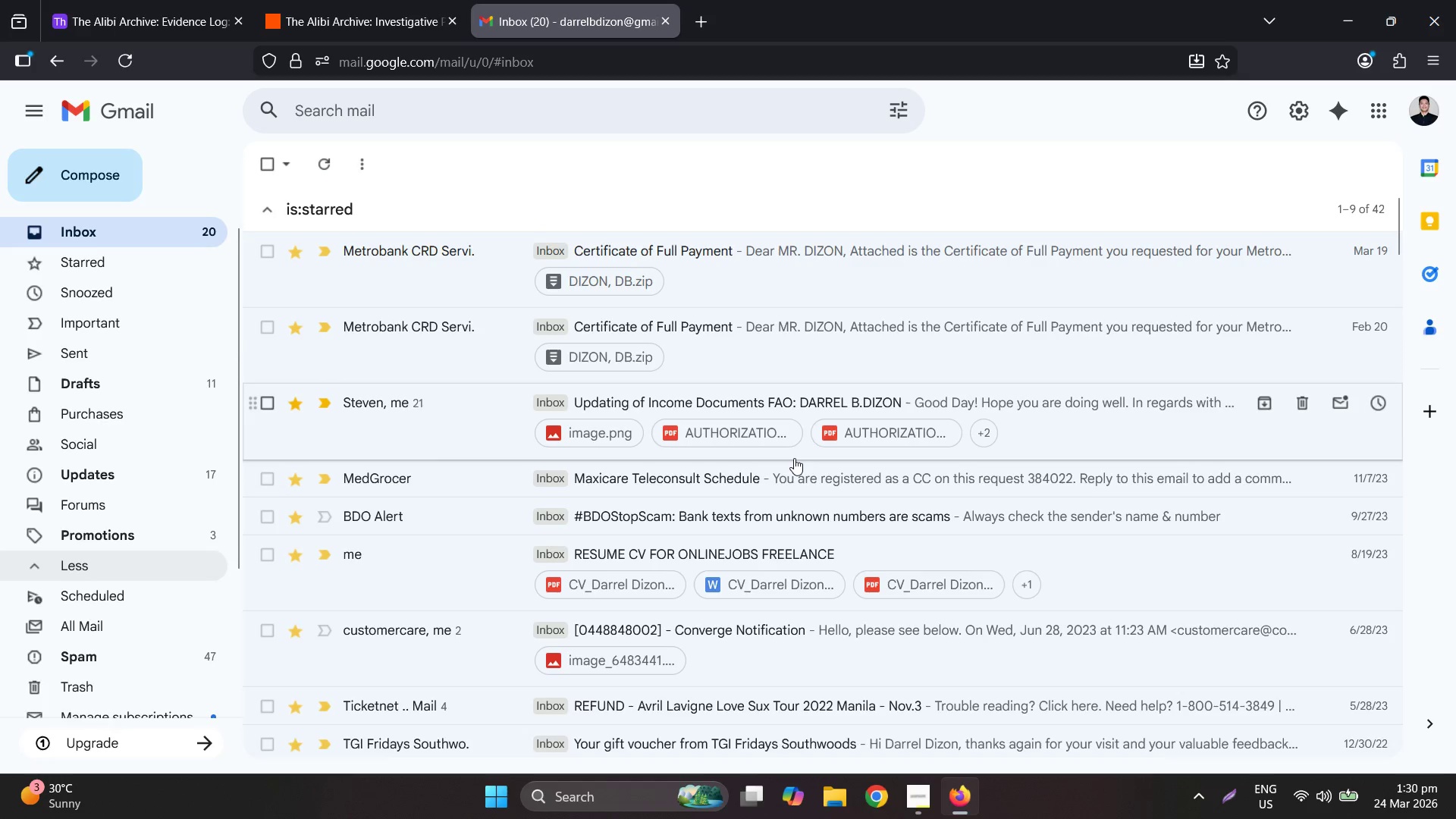 
key(Control+F)
 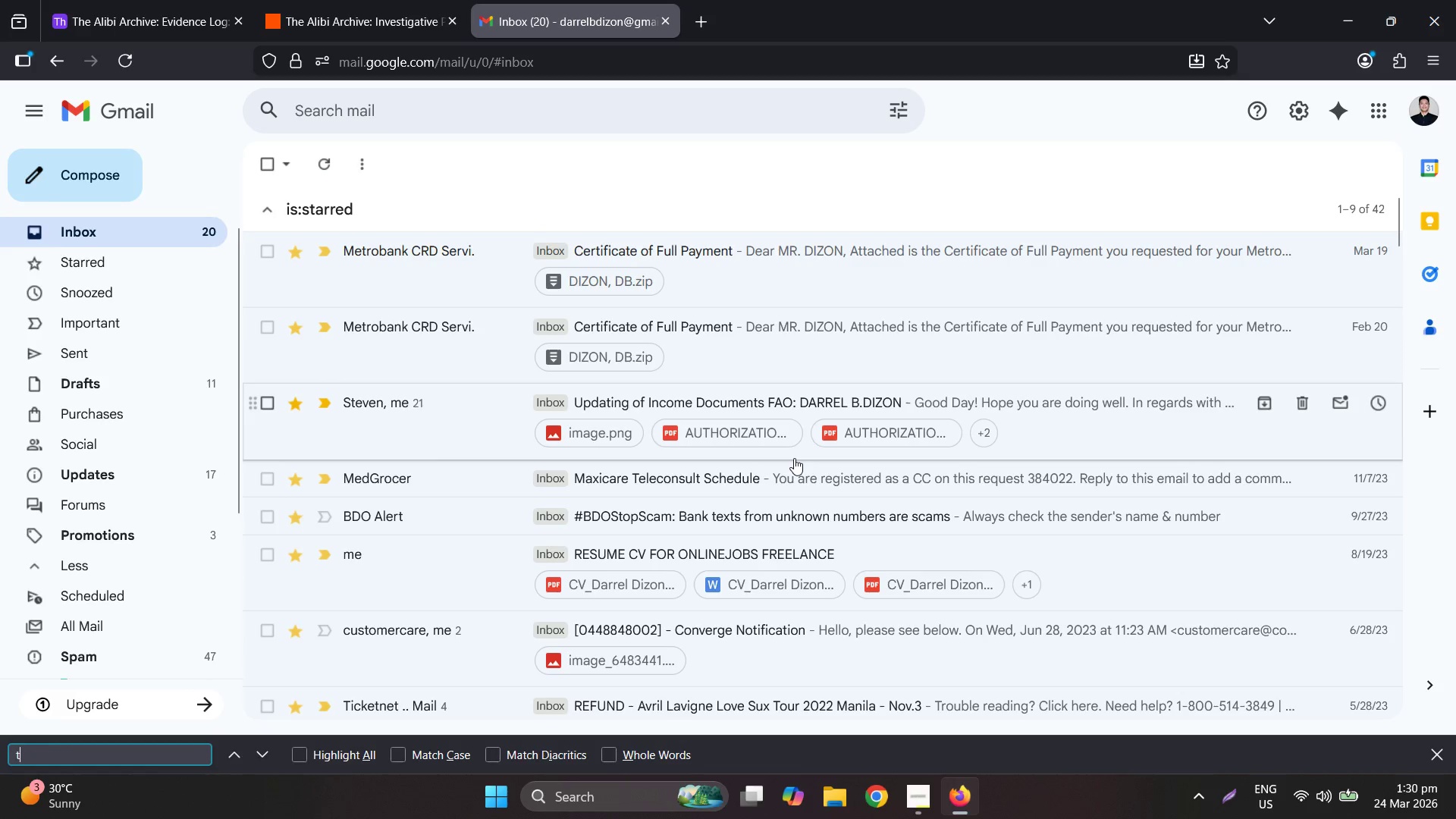 
type(tip)
 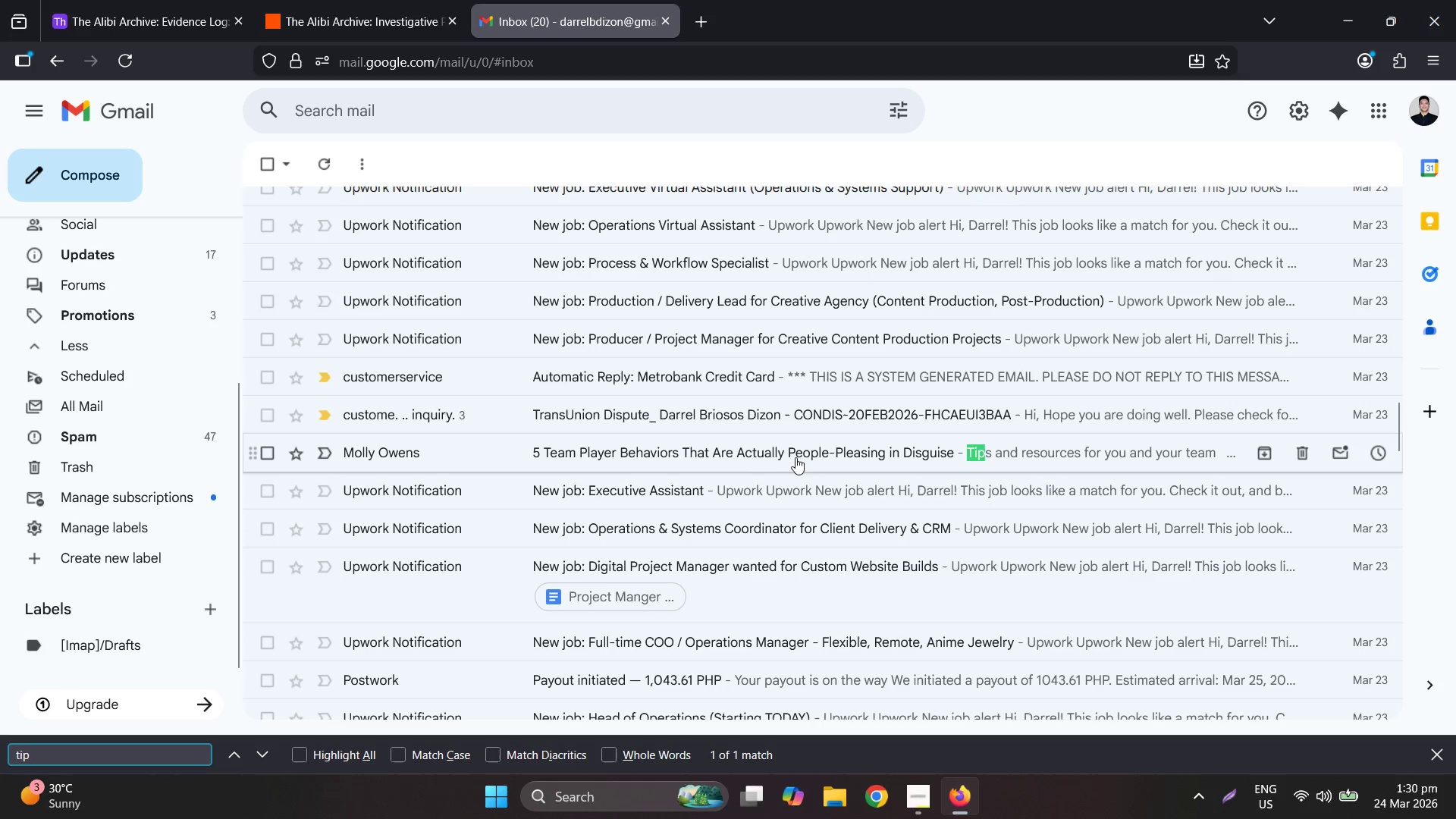 
key(S)
 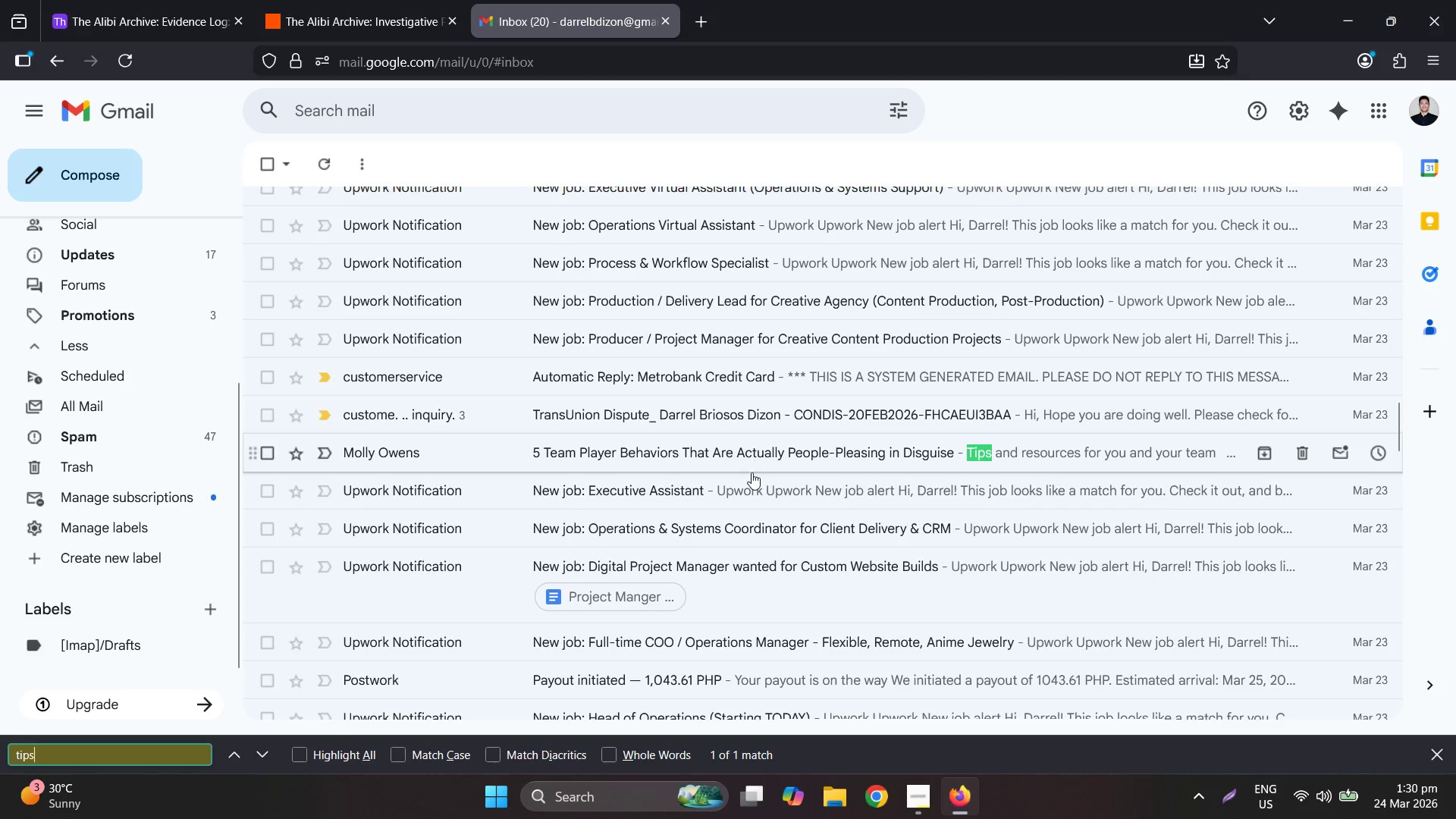 
scroll: coordinate [261, 453], scroll_direction: up, amount: 21.0
 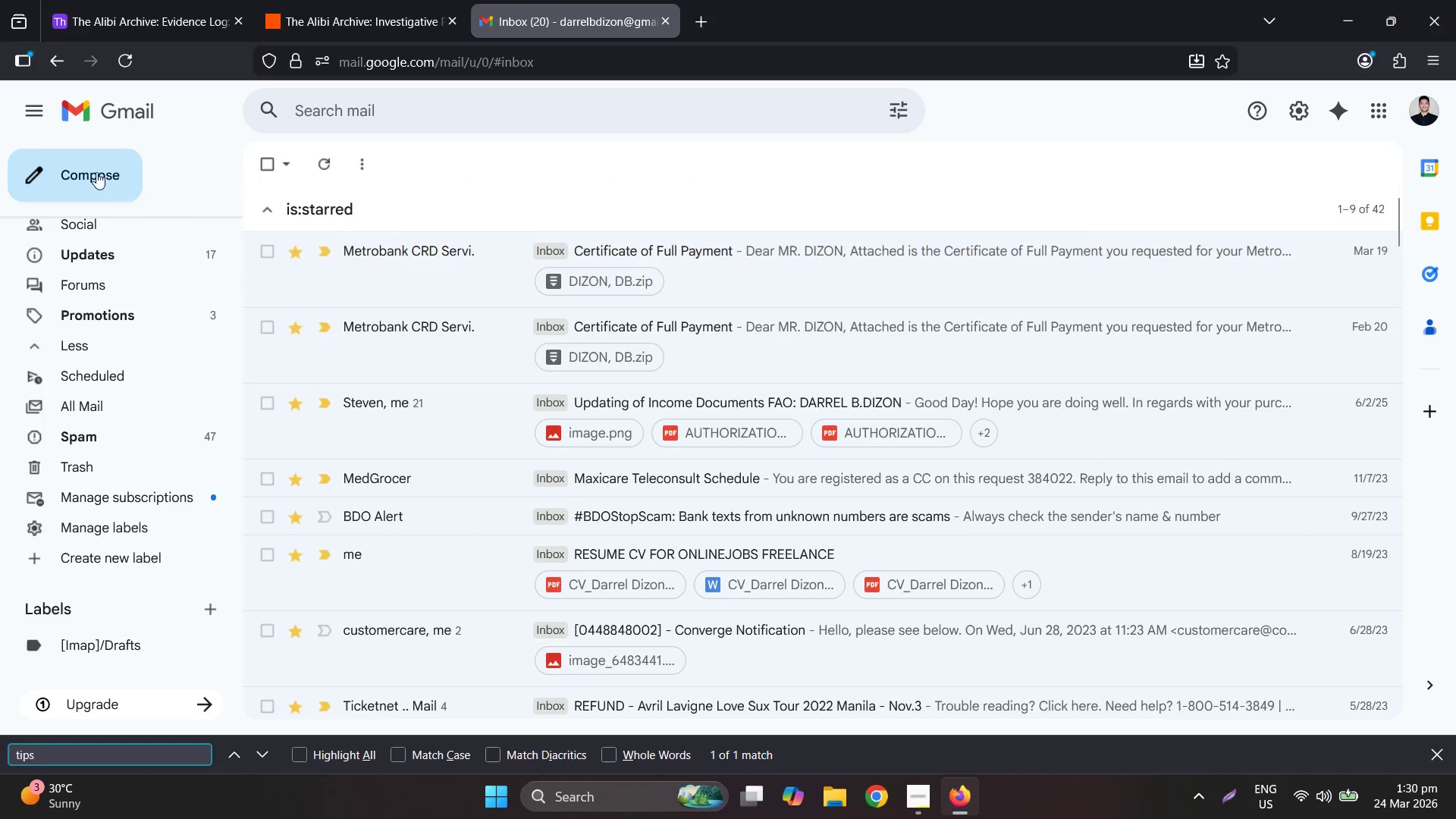 
mouse_move([52, 120])
 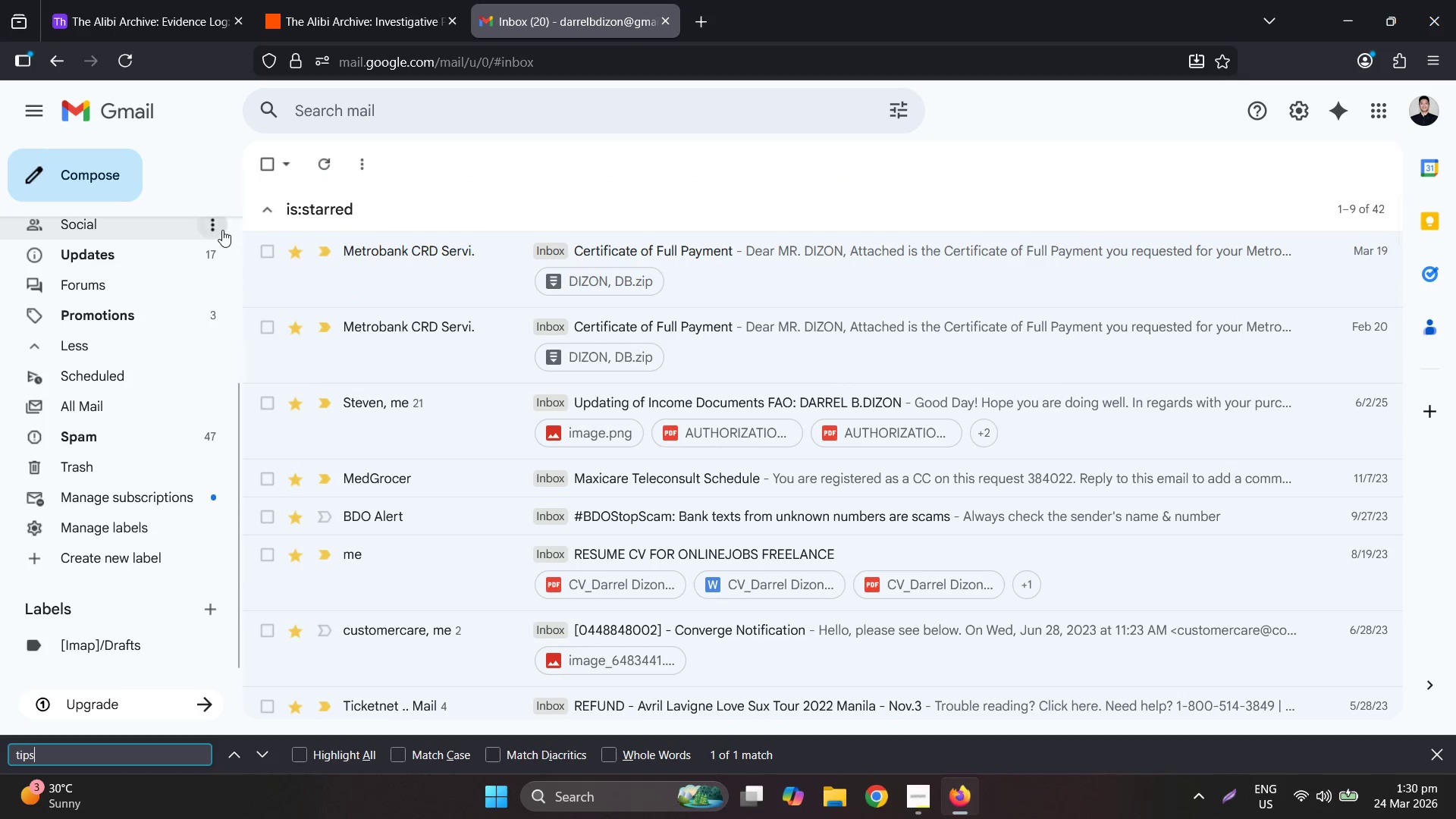 
mouse_move([266, 221])
 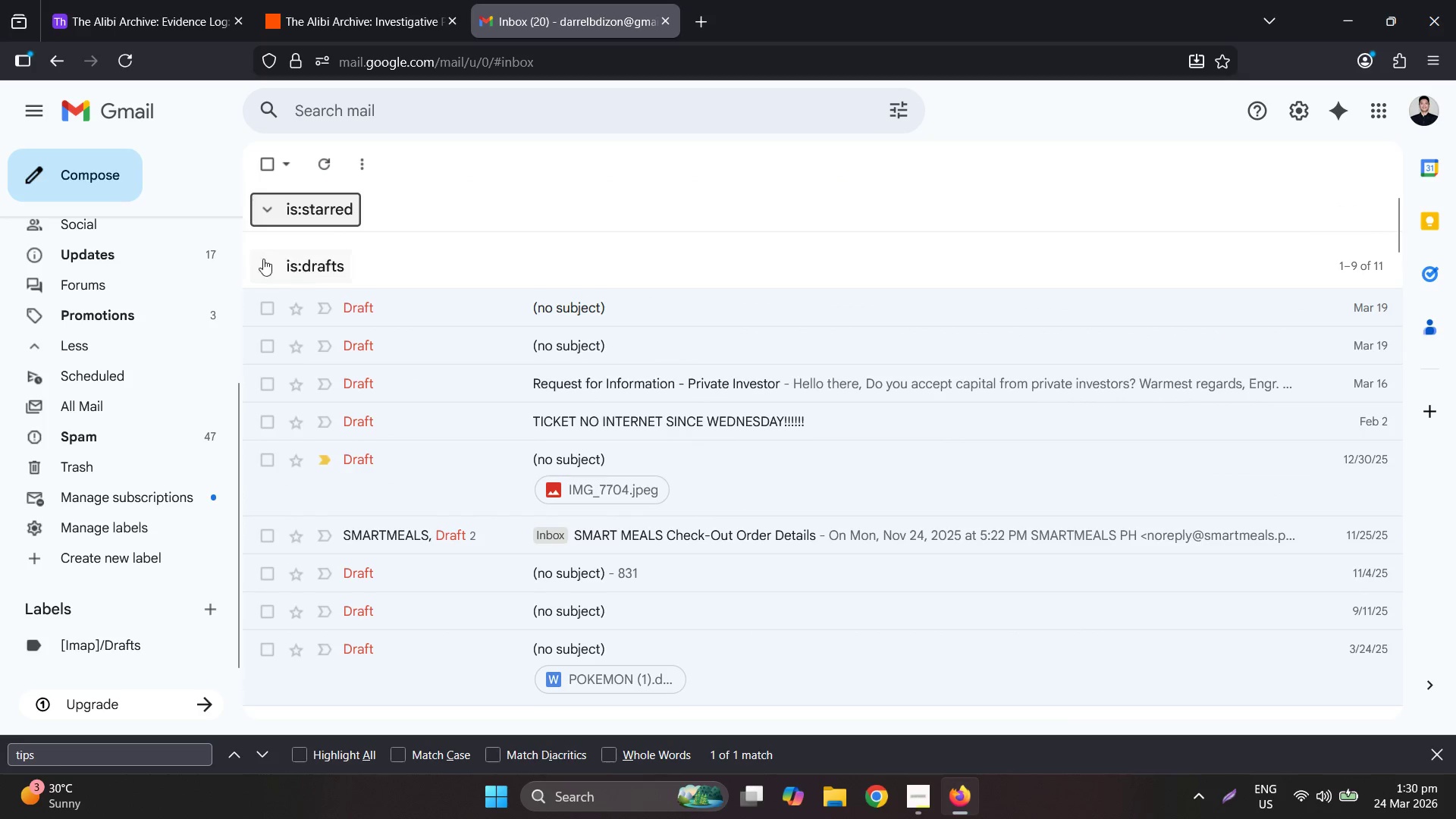 
left_click([255, 259])
 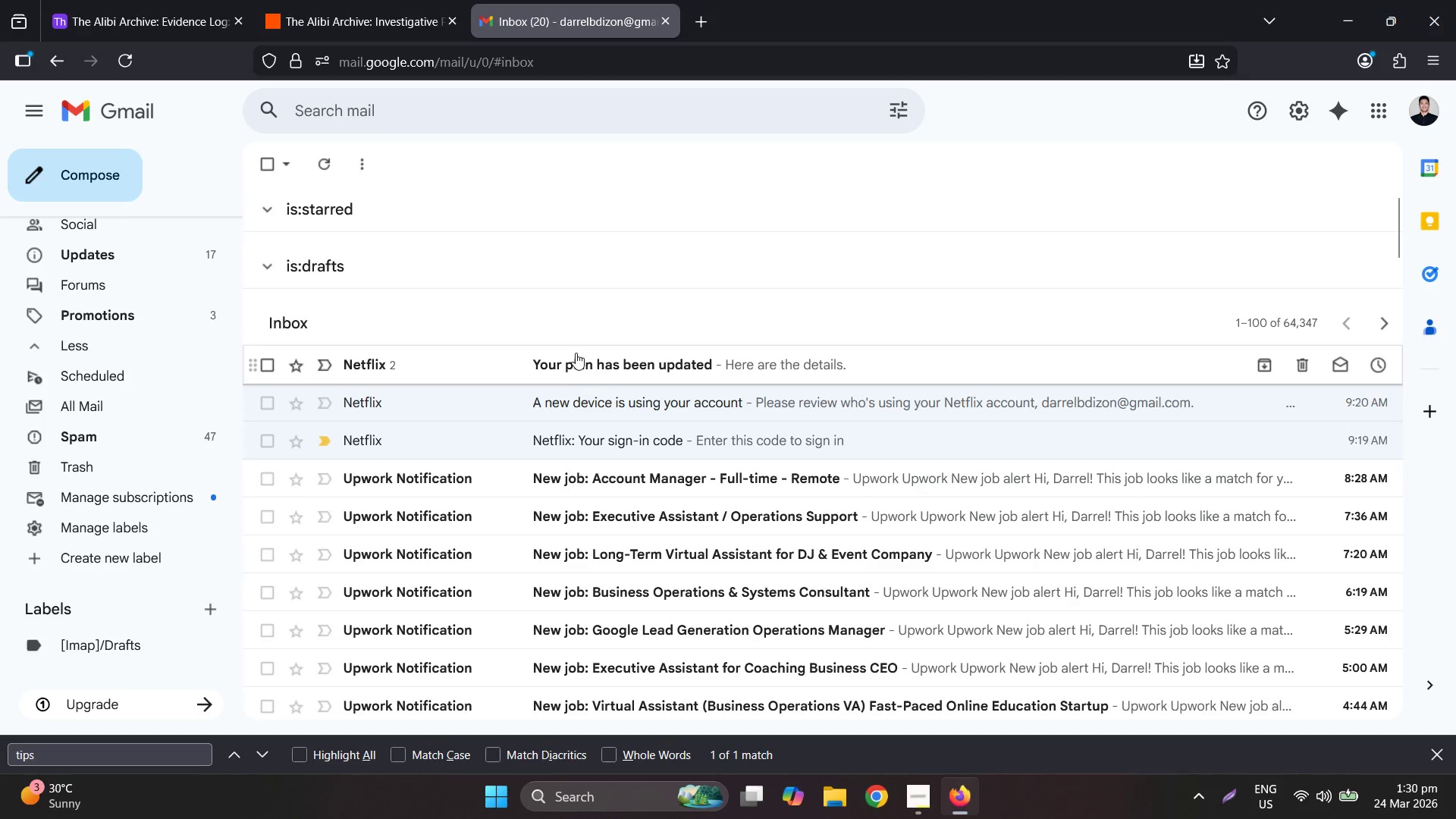 
wait(5.91)
 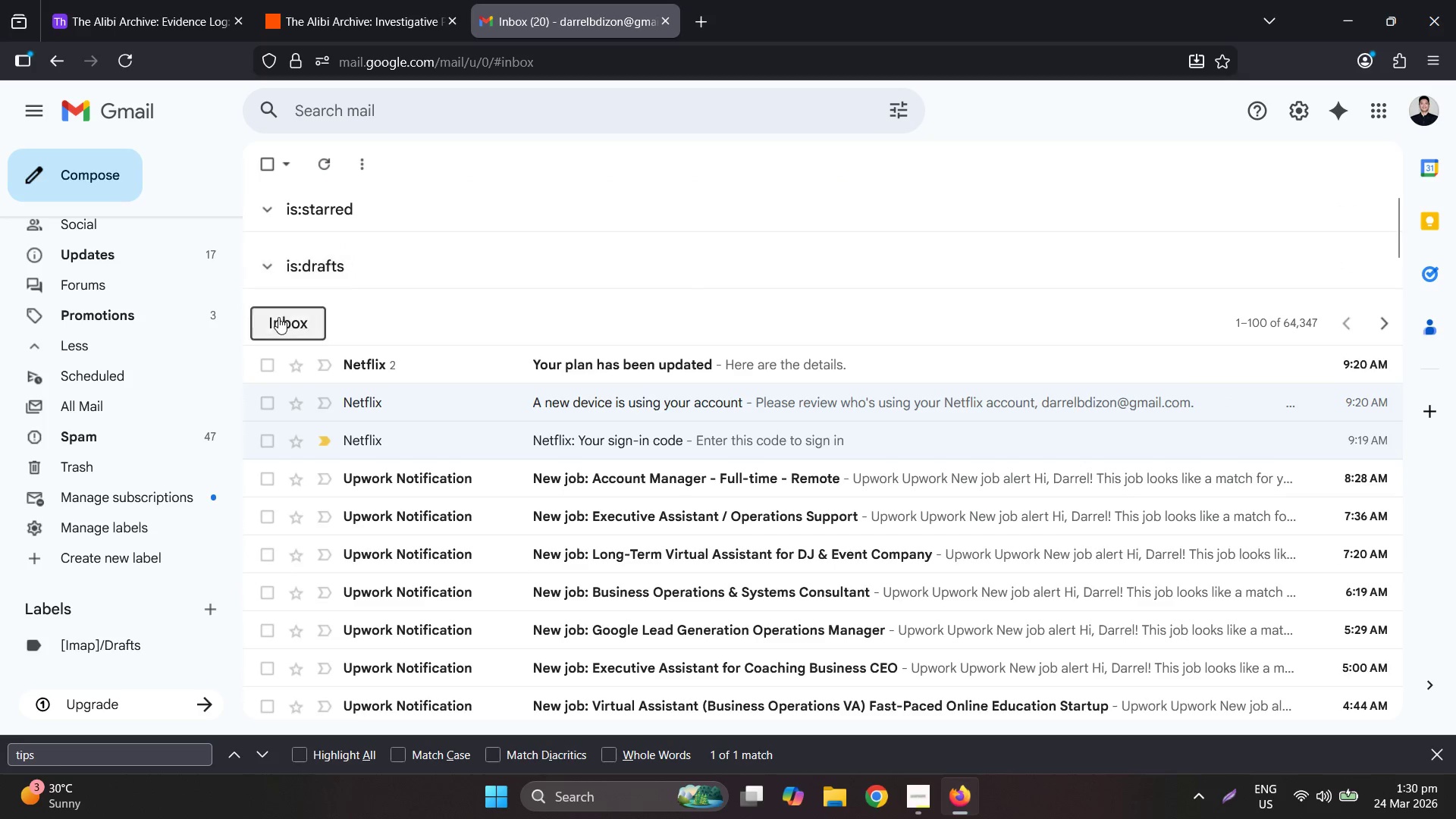 
left_click([274, 320])
 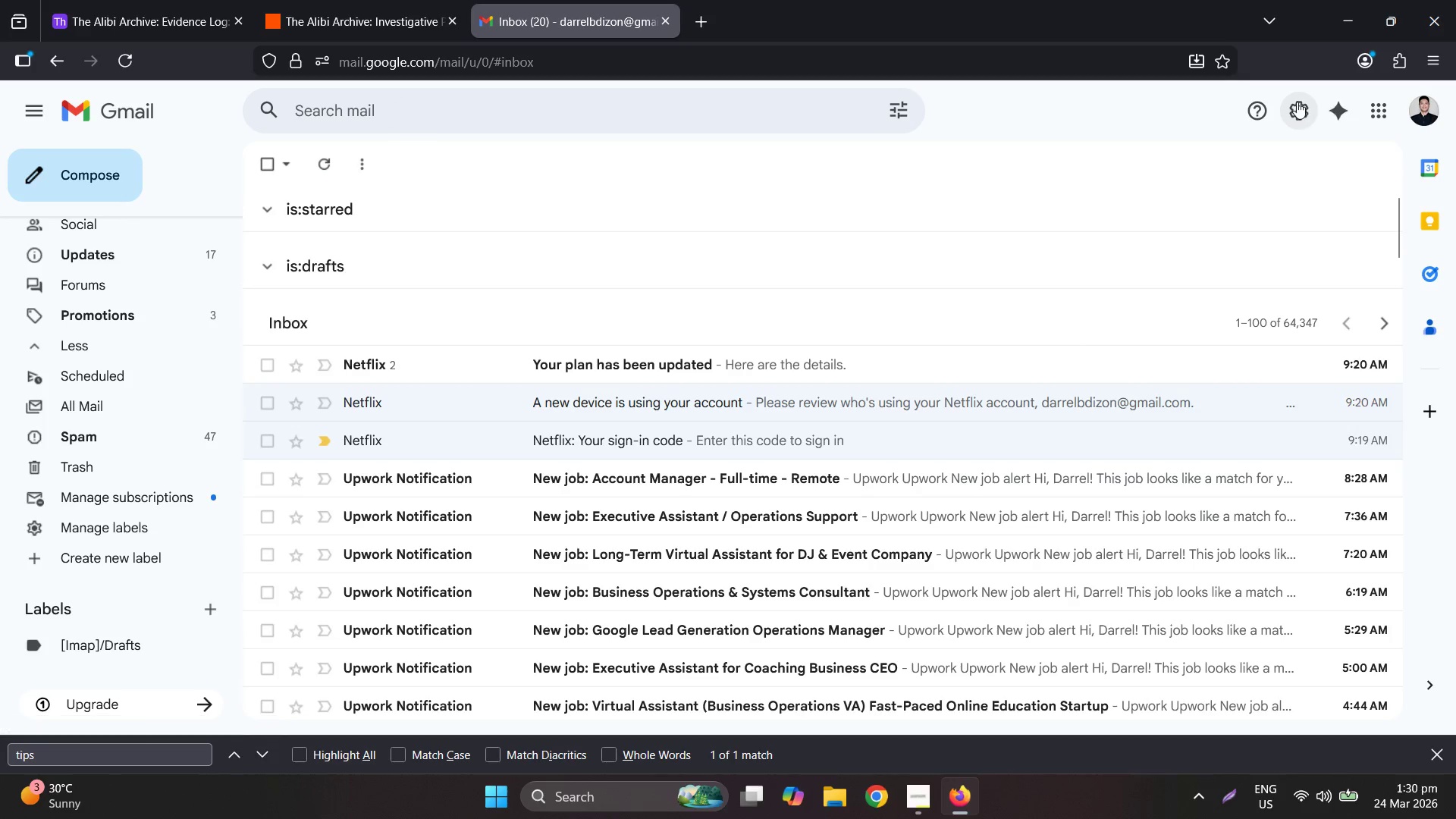 
left_click([1251, 204])
 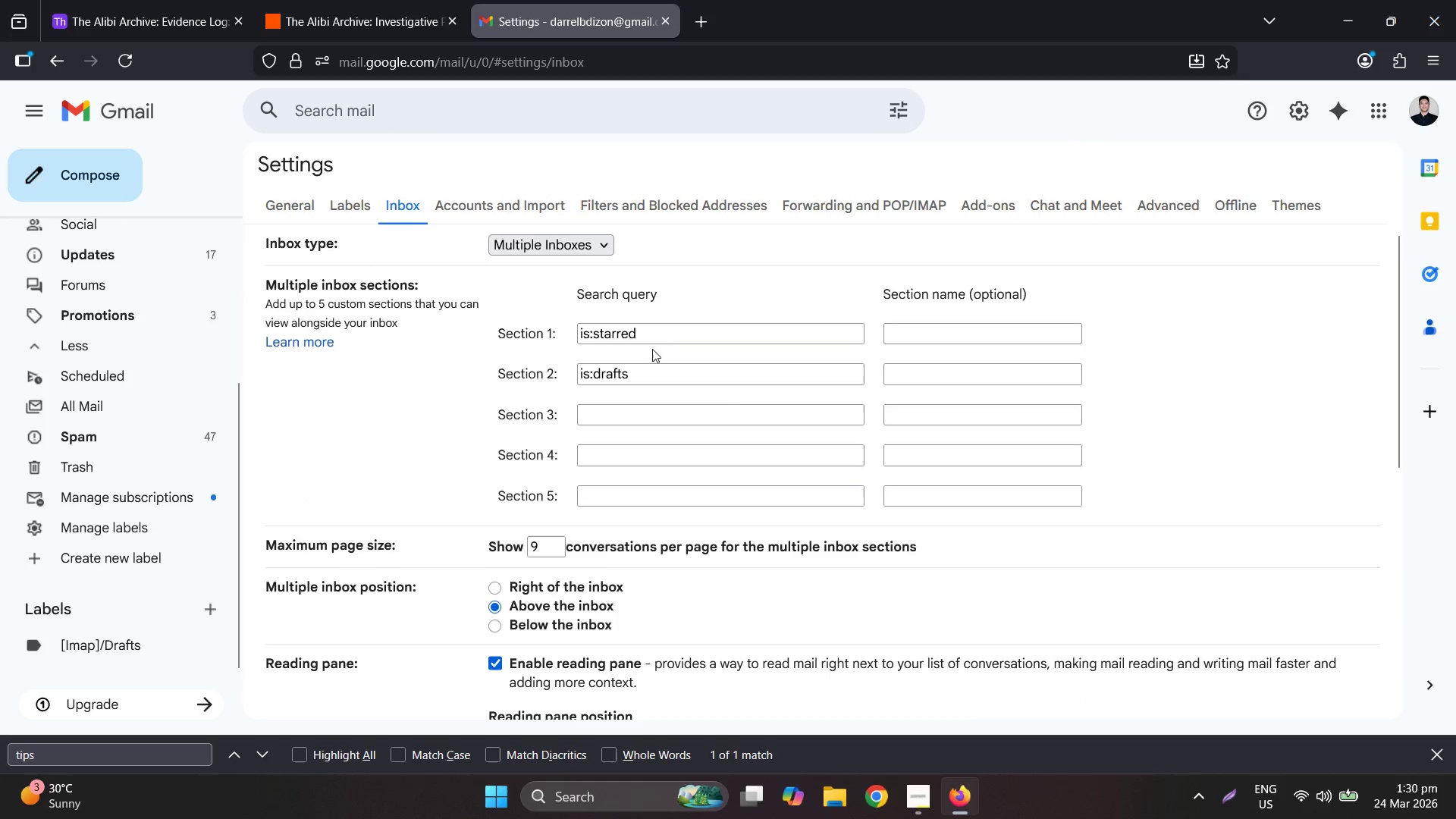 
left_click([645, 410])
 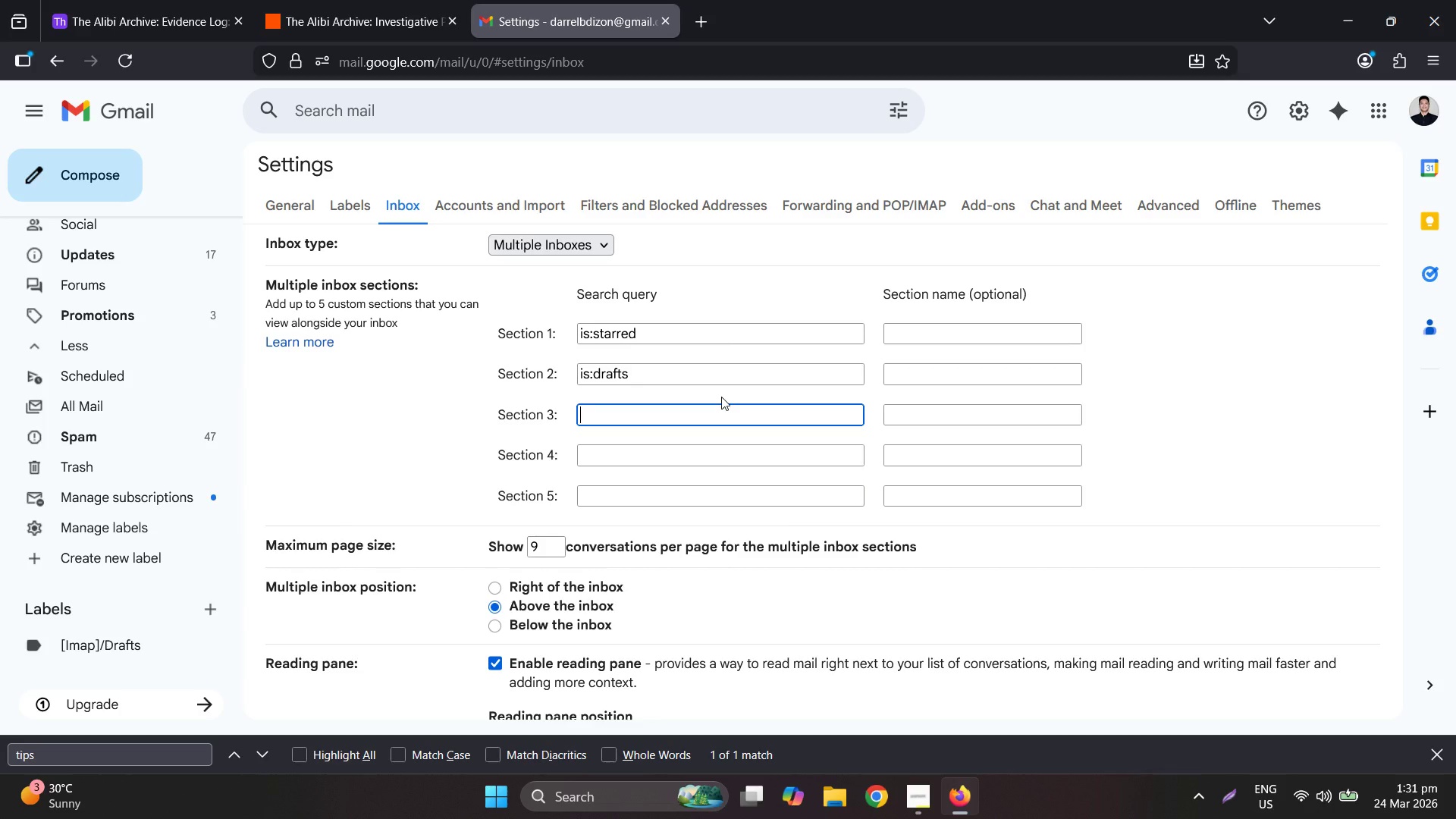 
wait(52.85)
 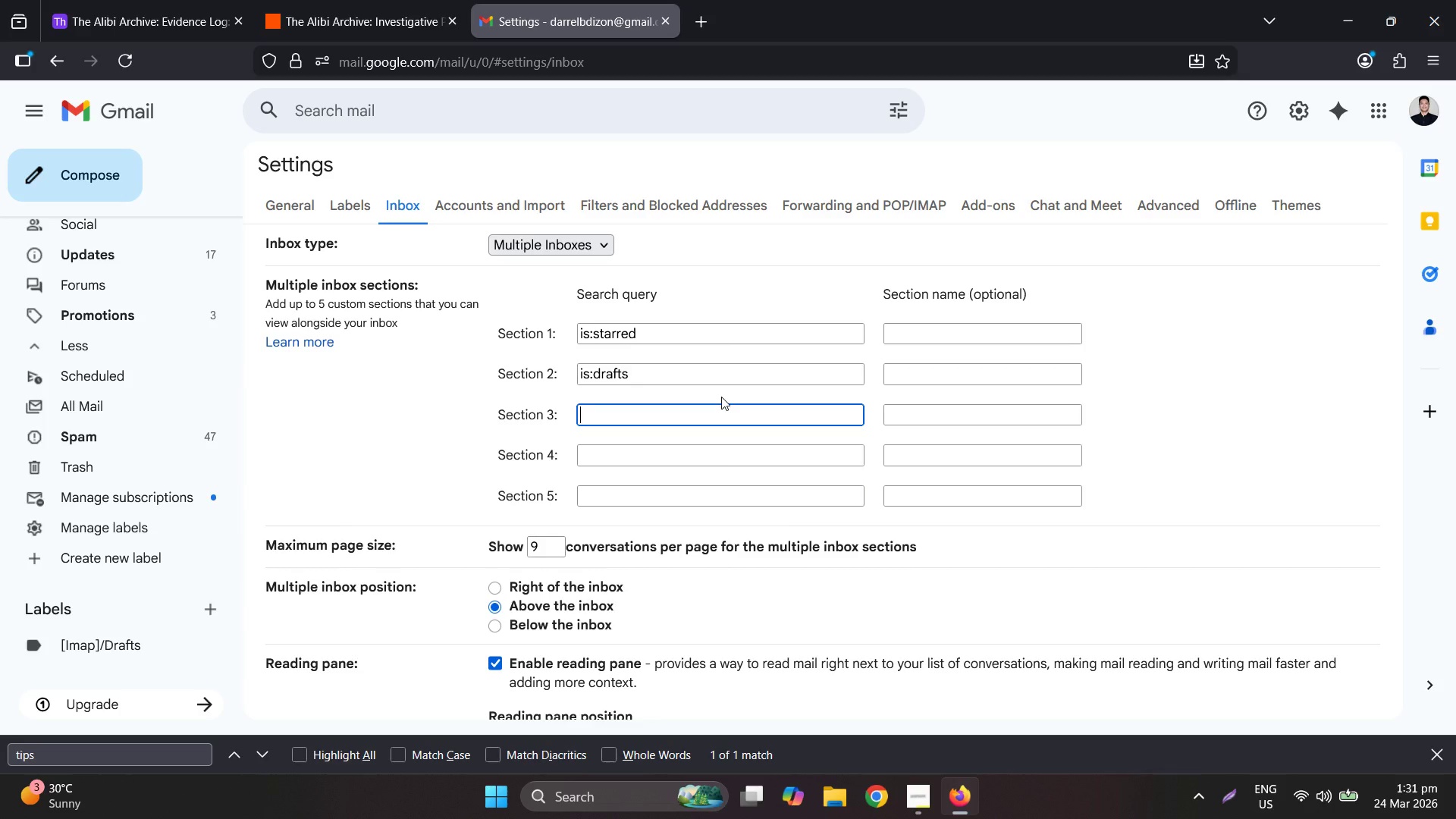 
mouse_move([374, 217])
 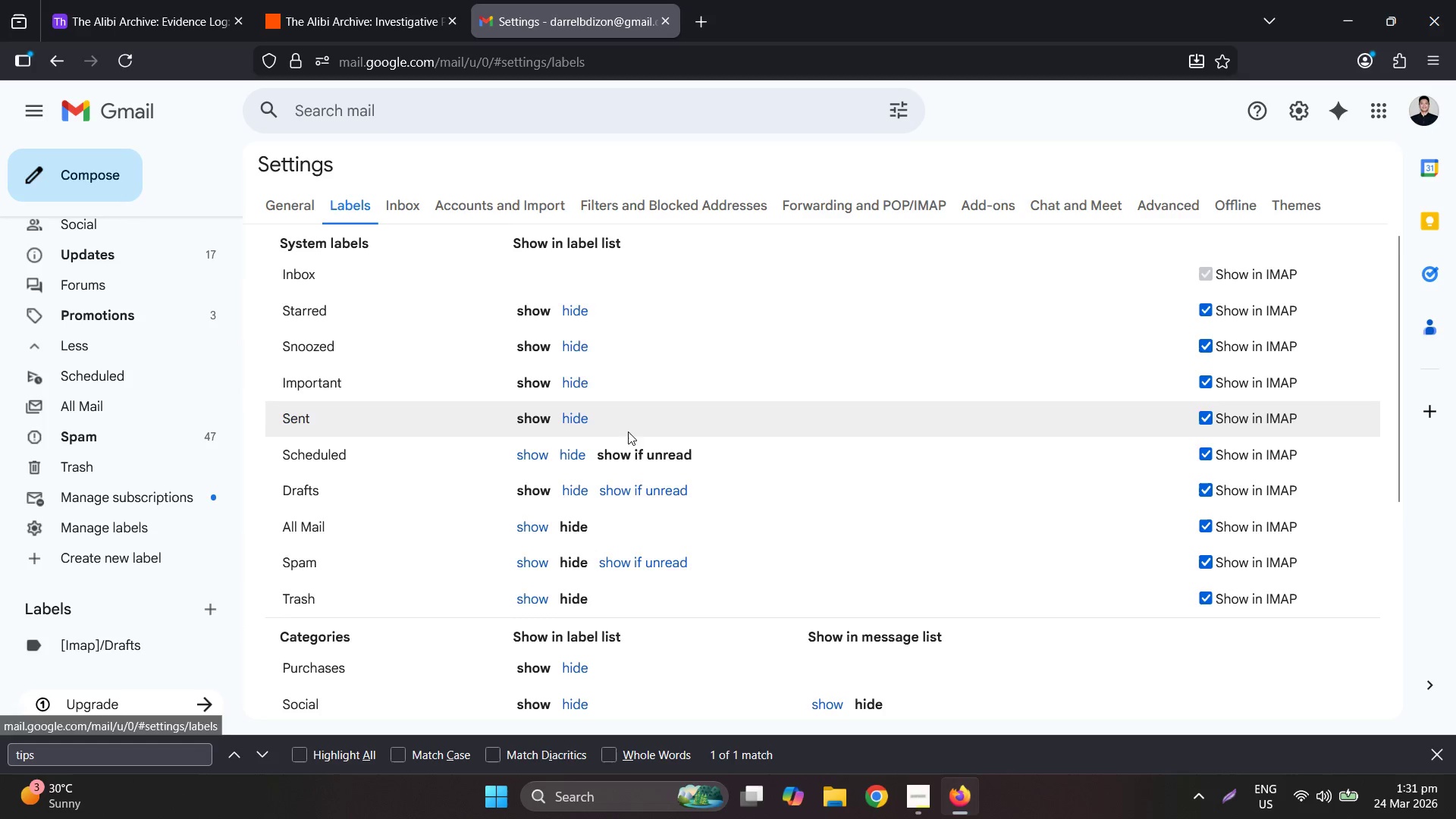 
scroll: coordinate [632, 438], scroll_direction: down, amount: 1.0
 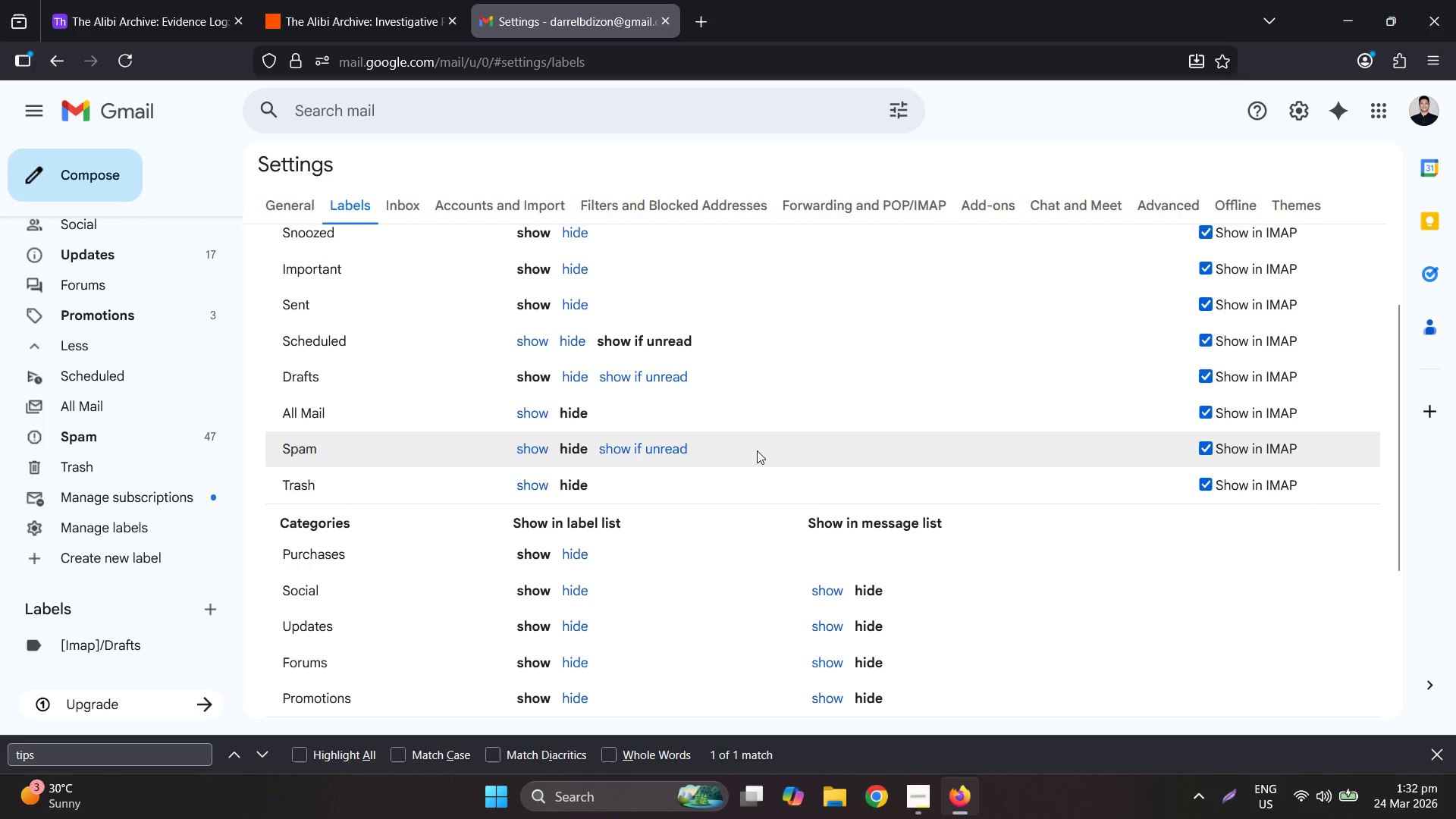 
wait(65.34)
 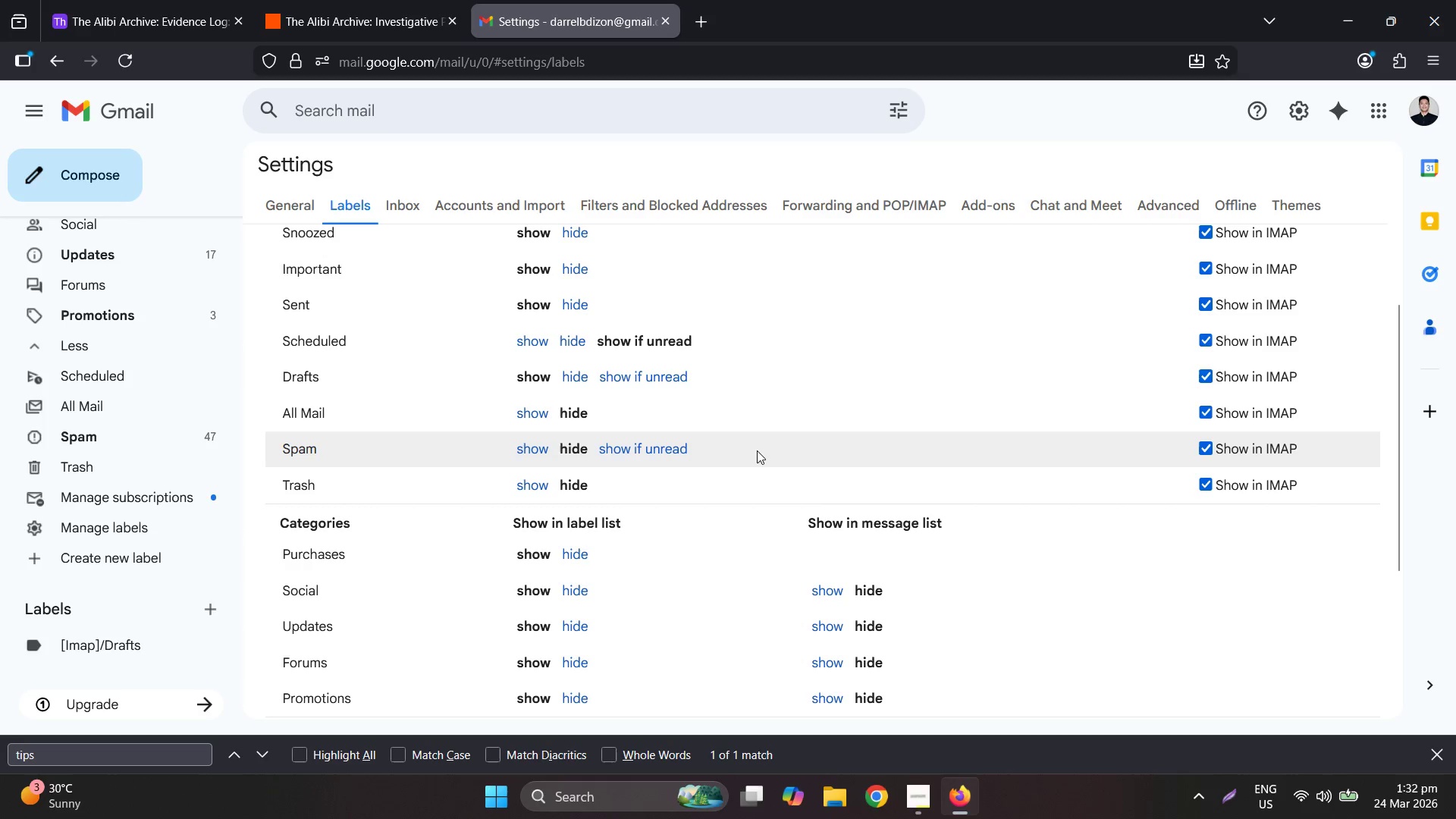 
scroll: coordinate [492, 560], scroll_direction: down, amount: 4.0
 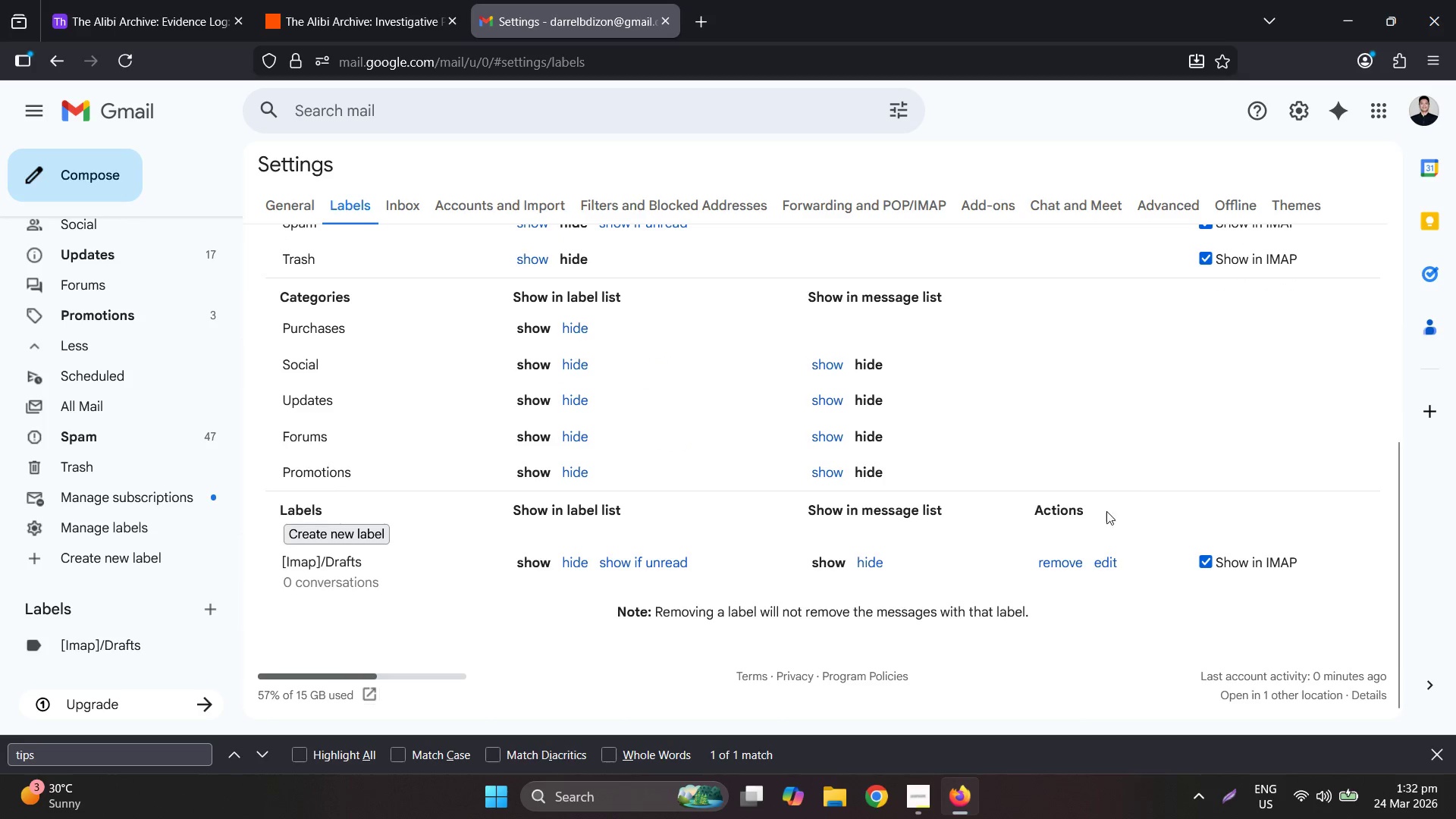 
scroll: coordinate [1138, 491], scroll_direction: up, amount: 4.0
 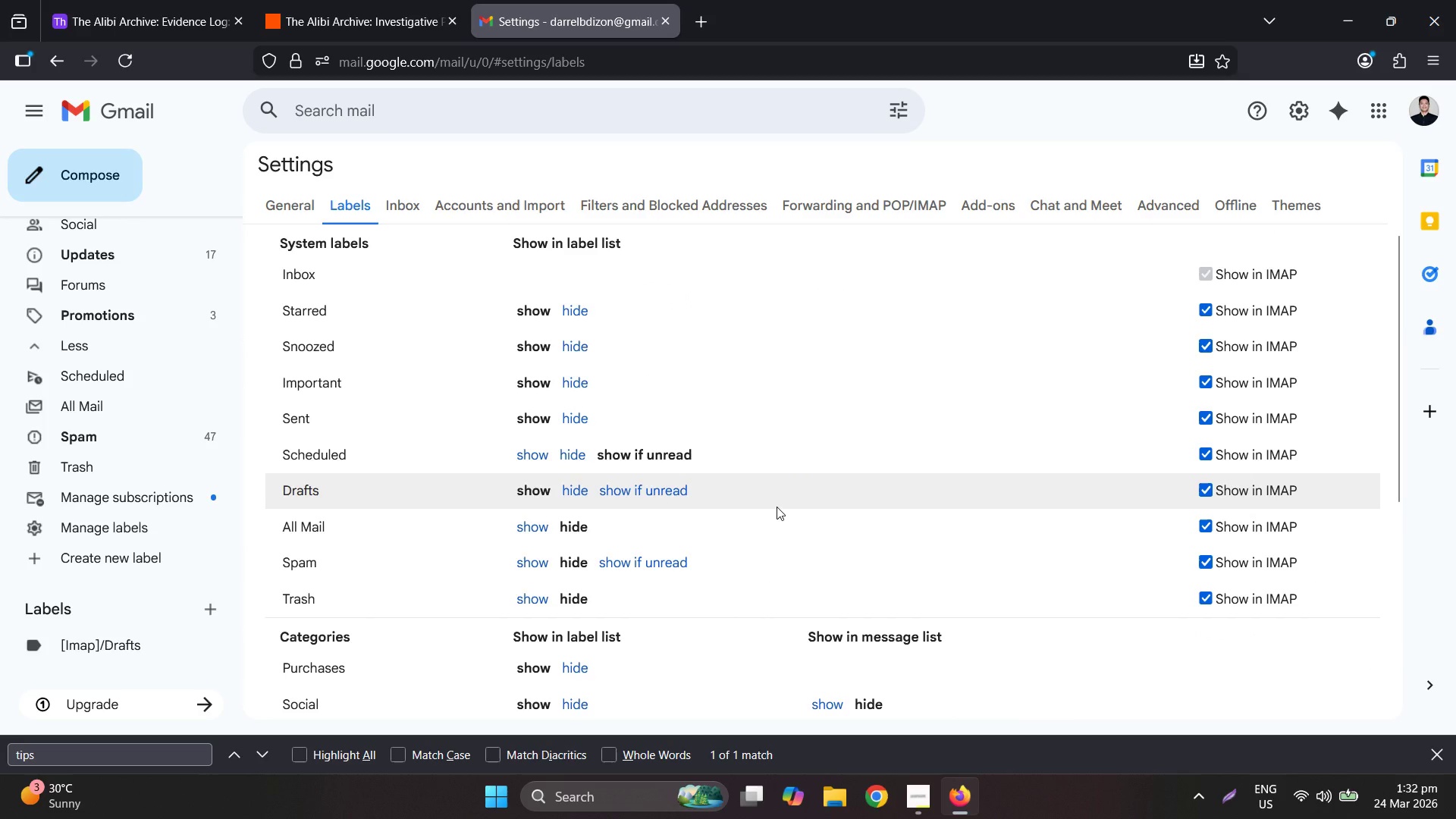 
scroll: coordinate [777, 506], scroll_direction: down, amount: 1.0
 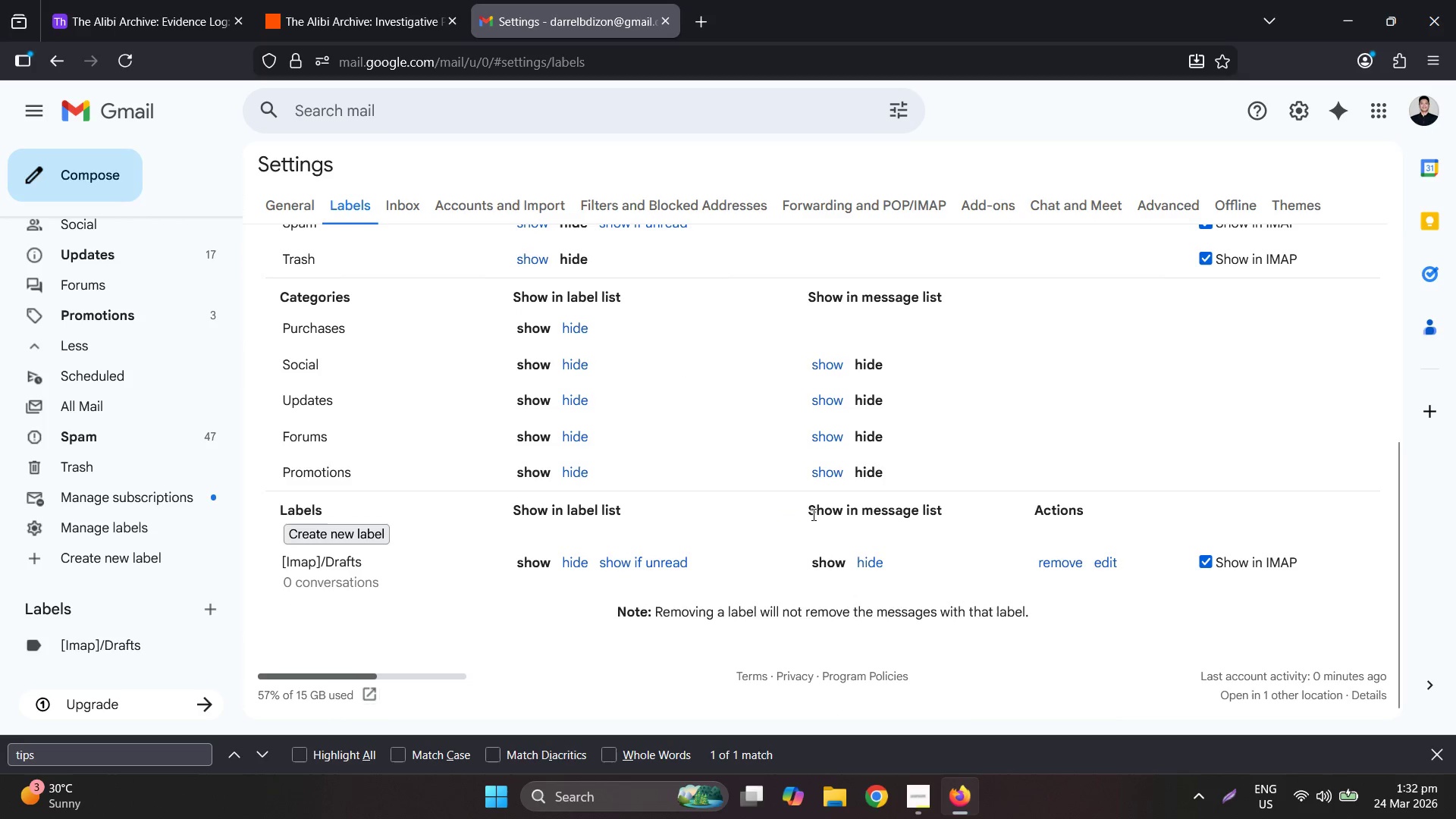 
left_click([364, 529])
 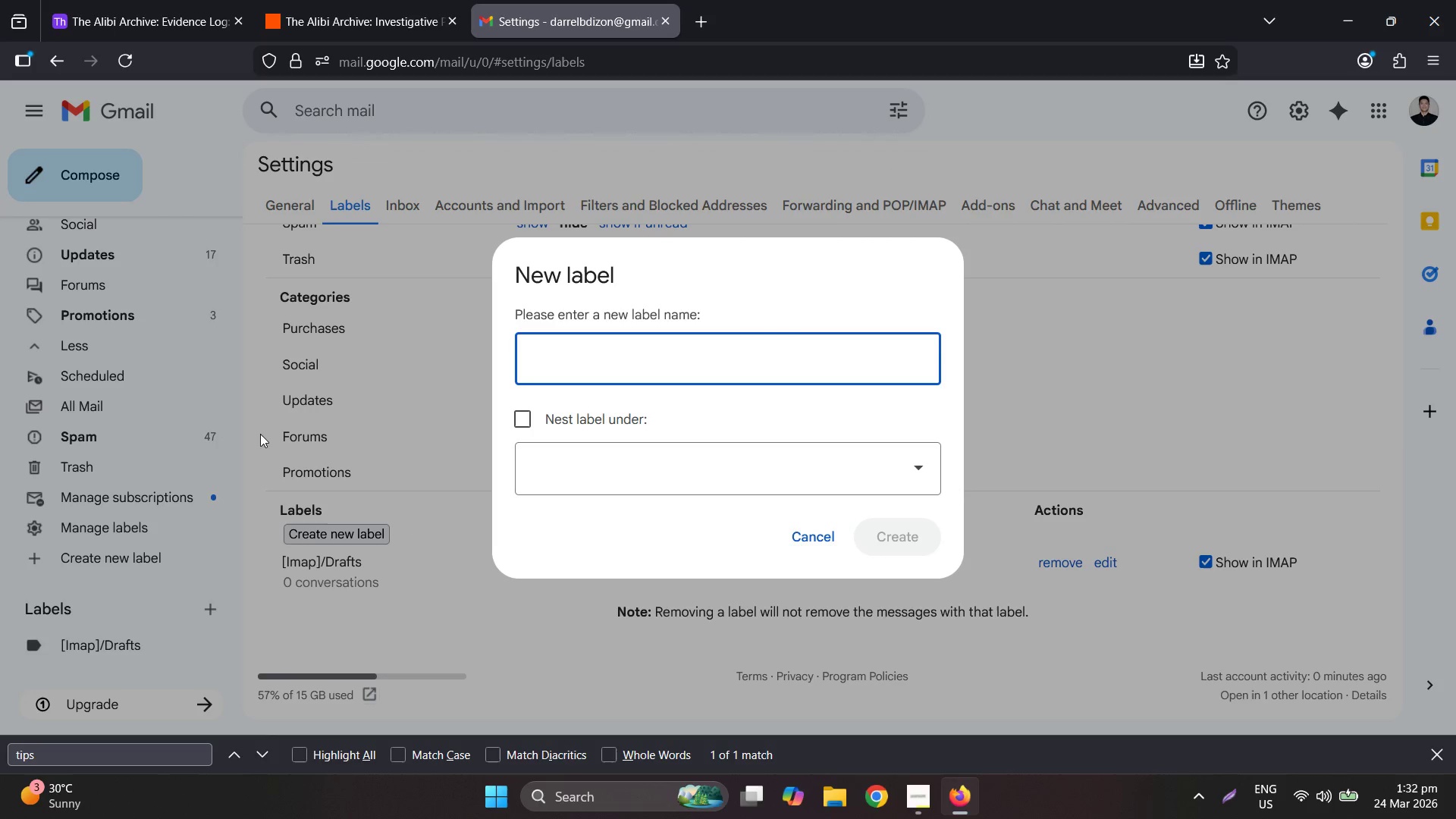 
type(01-Pending Triage)
 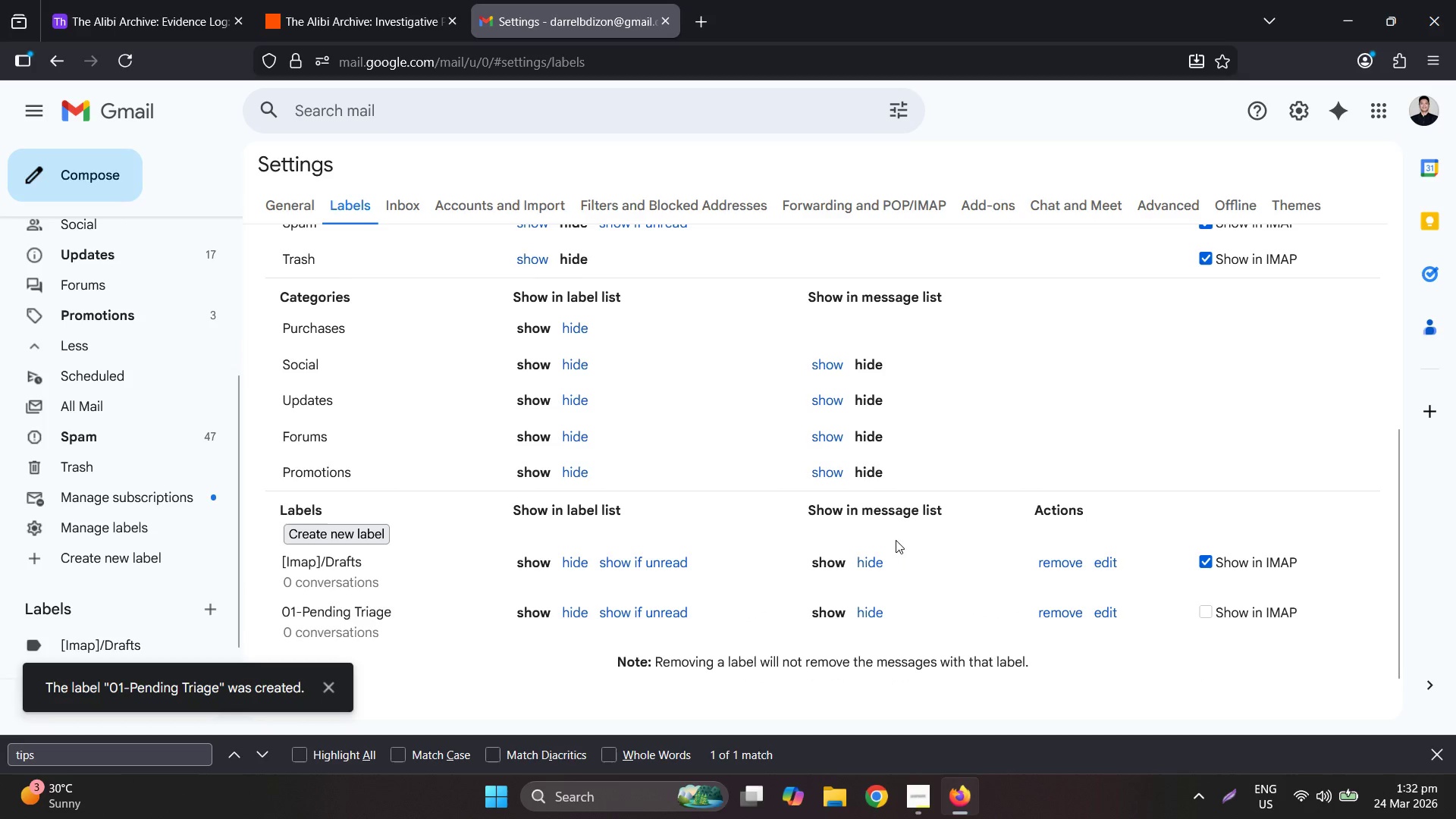 
scroll: coordinate [866, 565], scroll_direction: down, amount: 1.0
 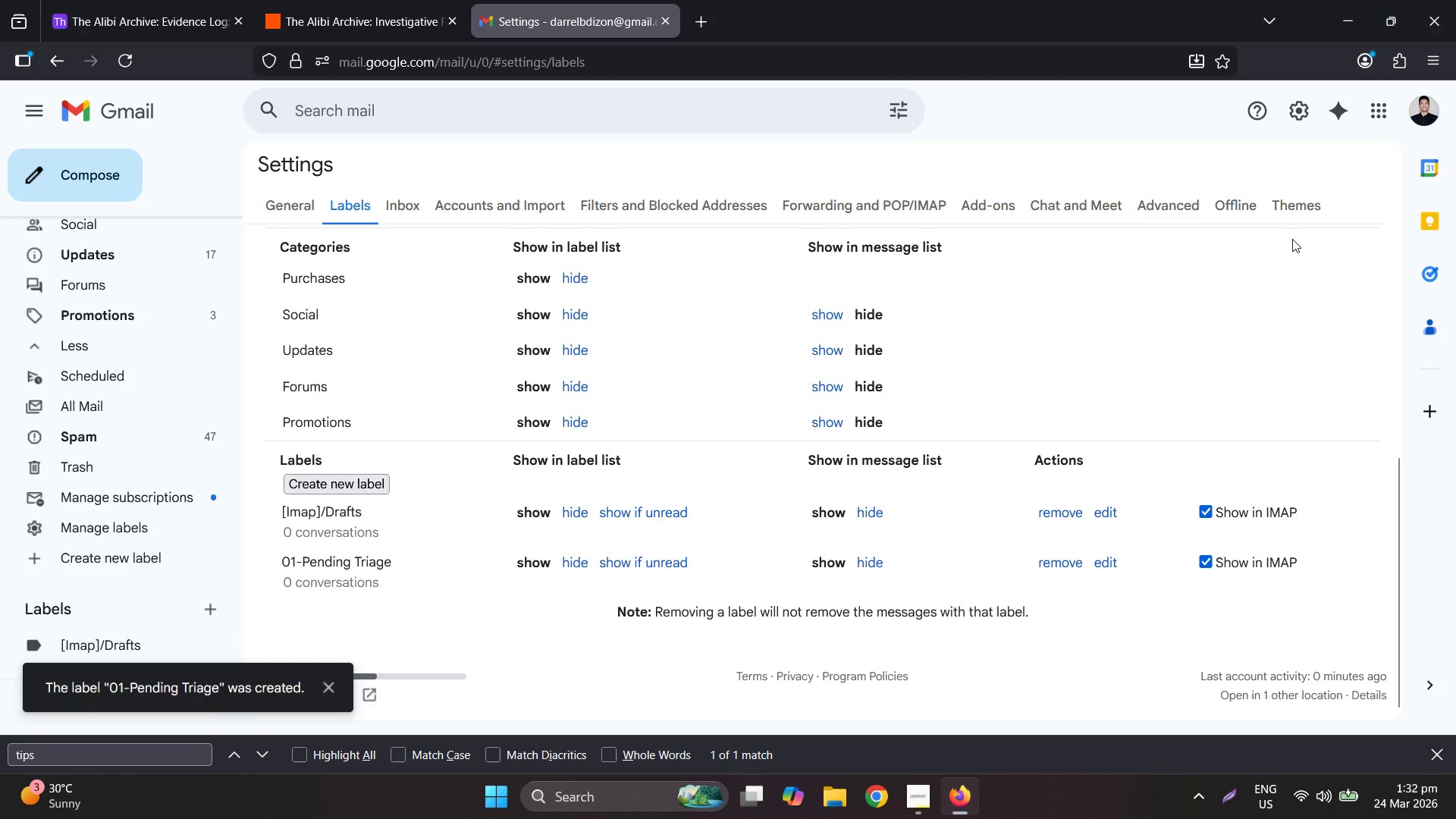 
wait(12.94)
 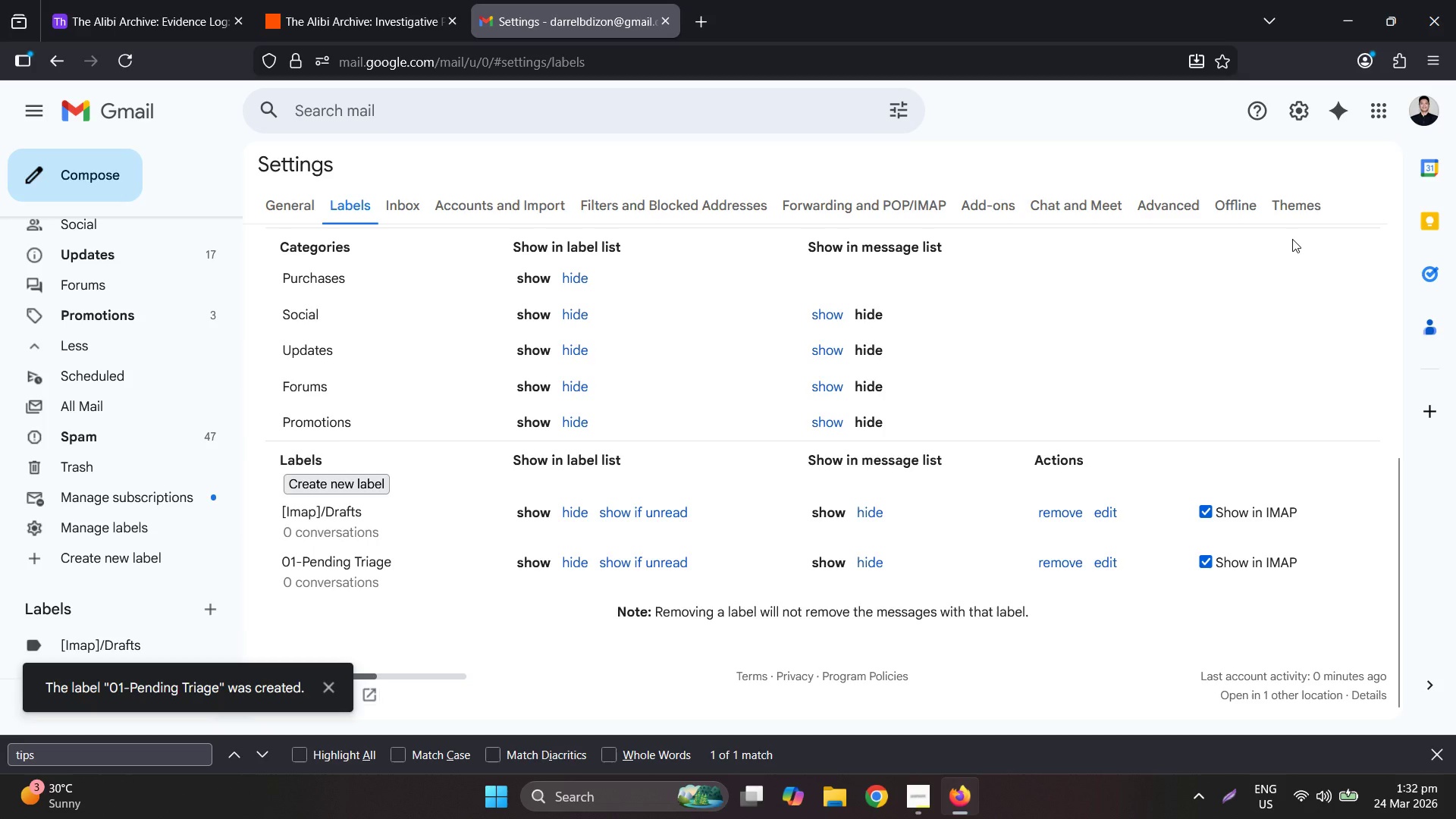 
scroll: coordinate [530, 401], scroll_direction: down, amount: 2.0
 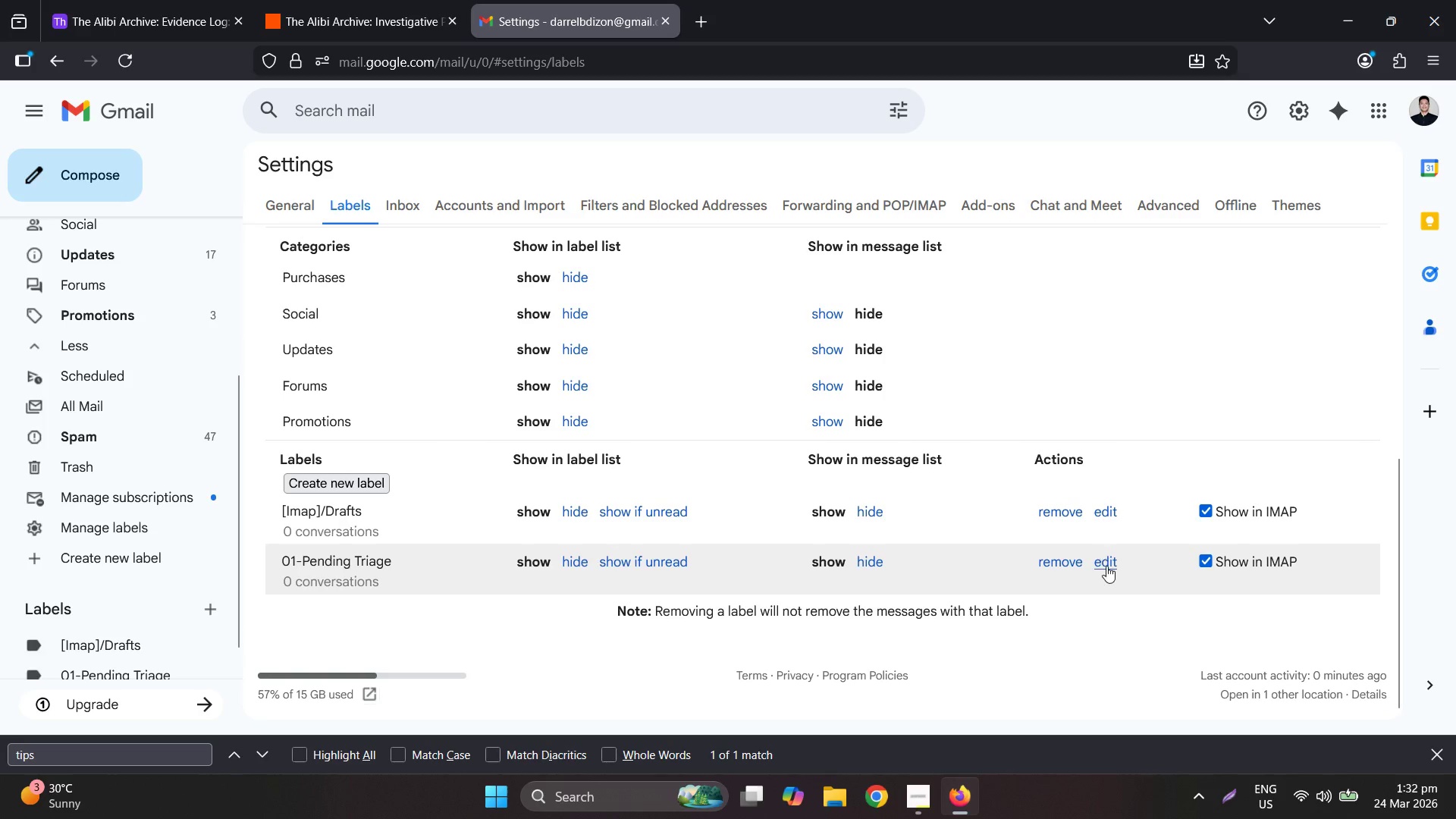 
left_click([1107, 566])
 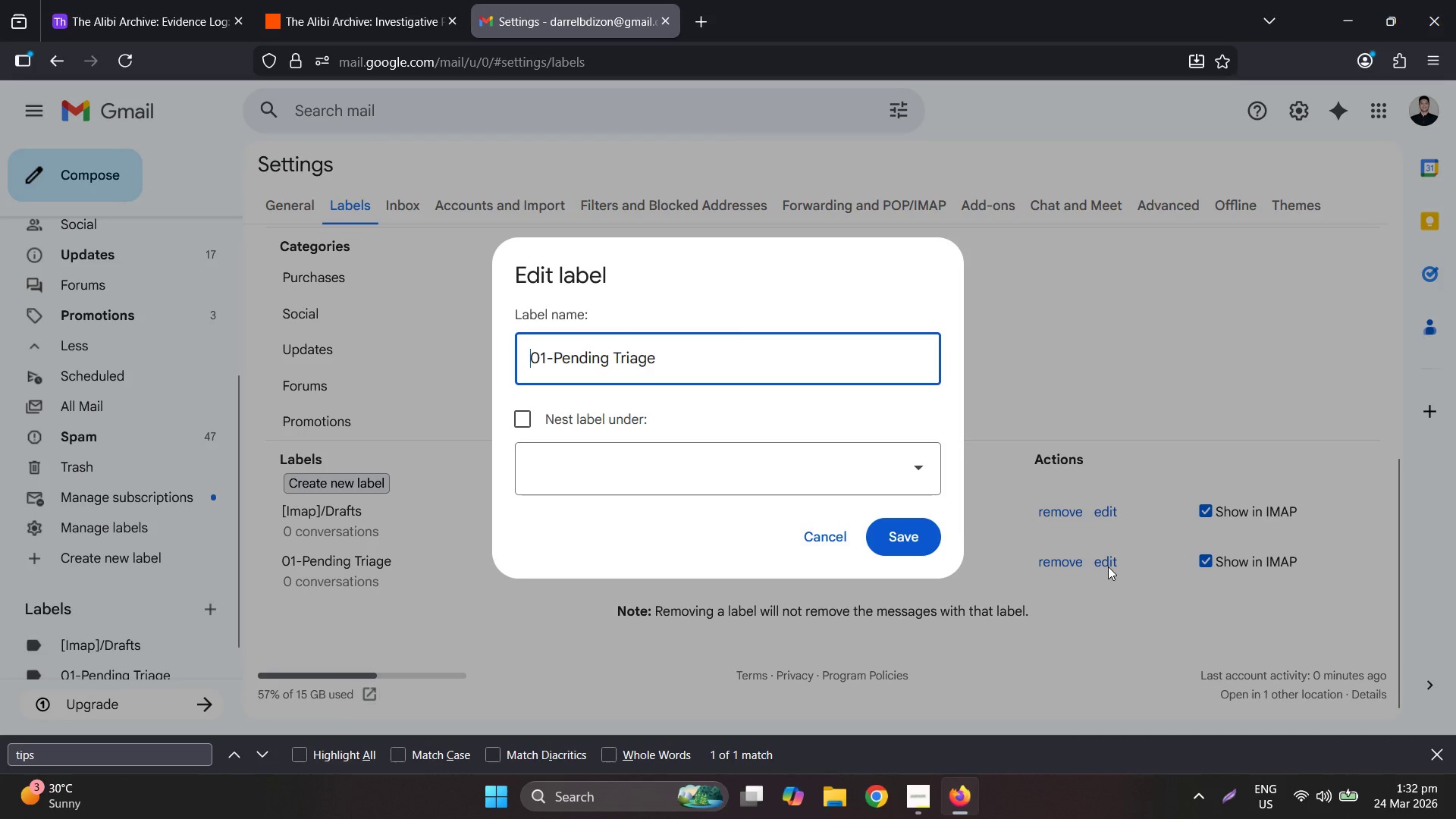 
left_click([1108, 566])
 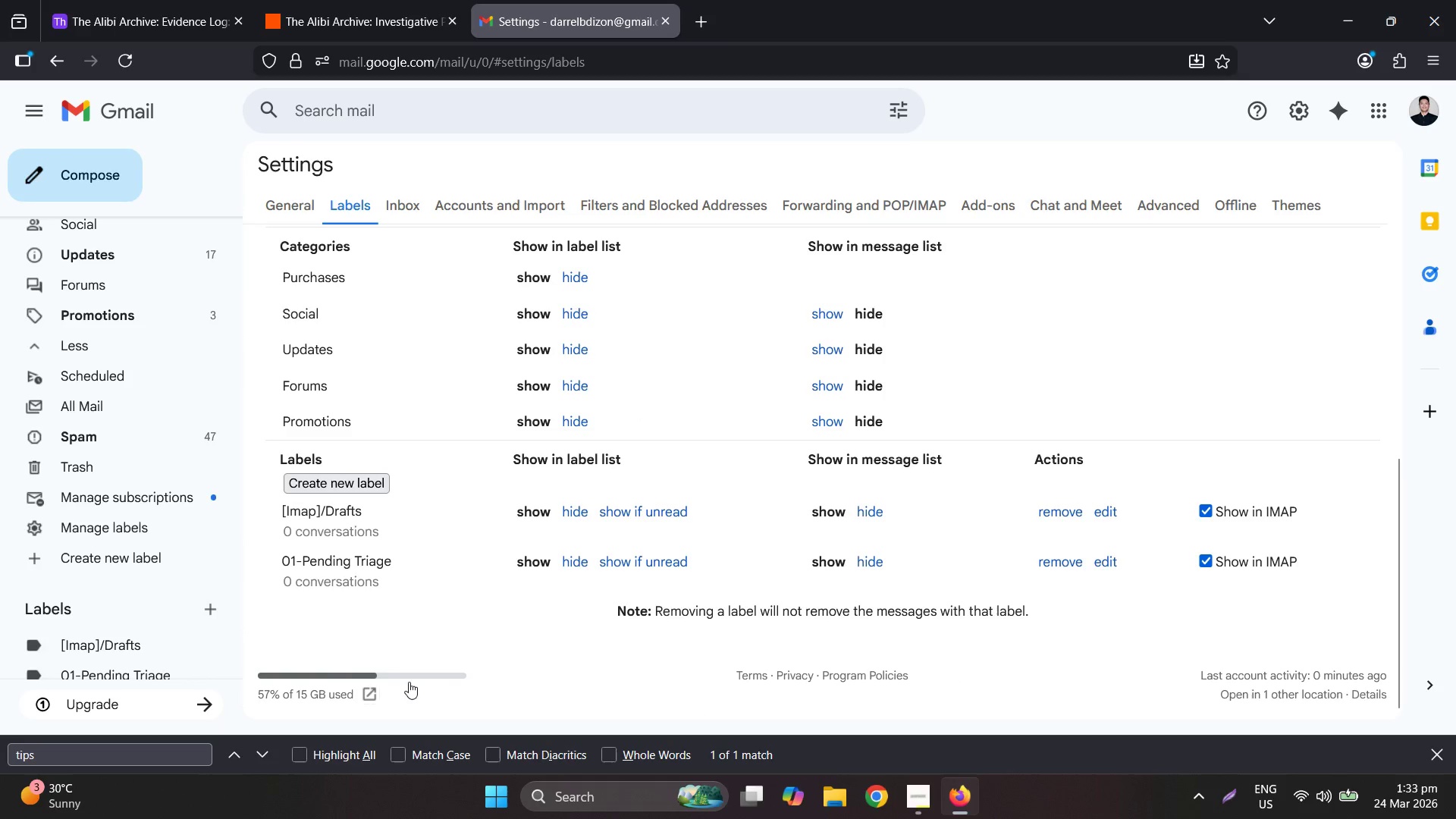 
left_click_drag(start_coordinate=[334, 673], to_coordinate=[360, 675])